 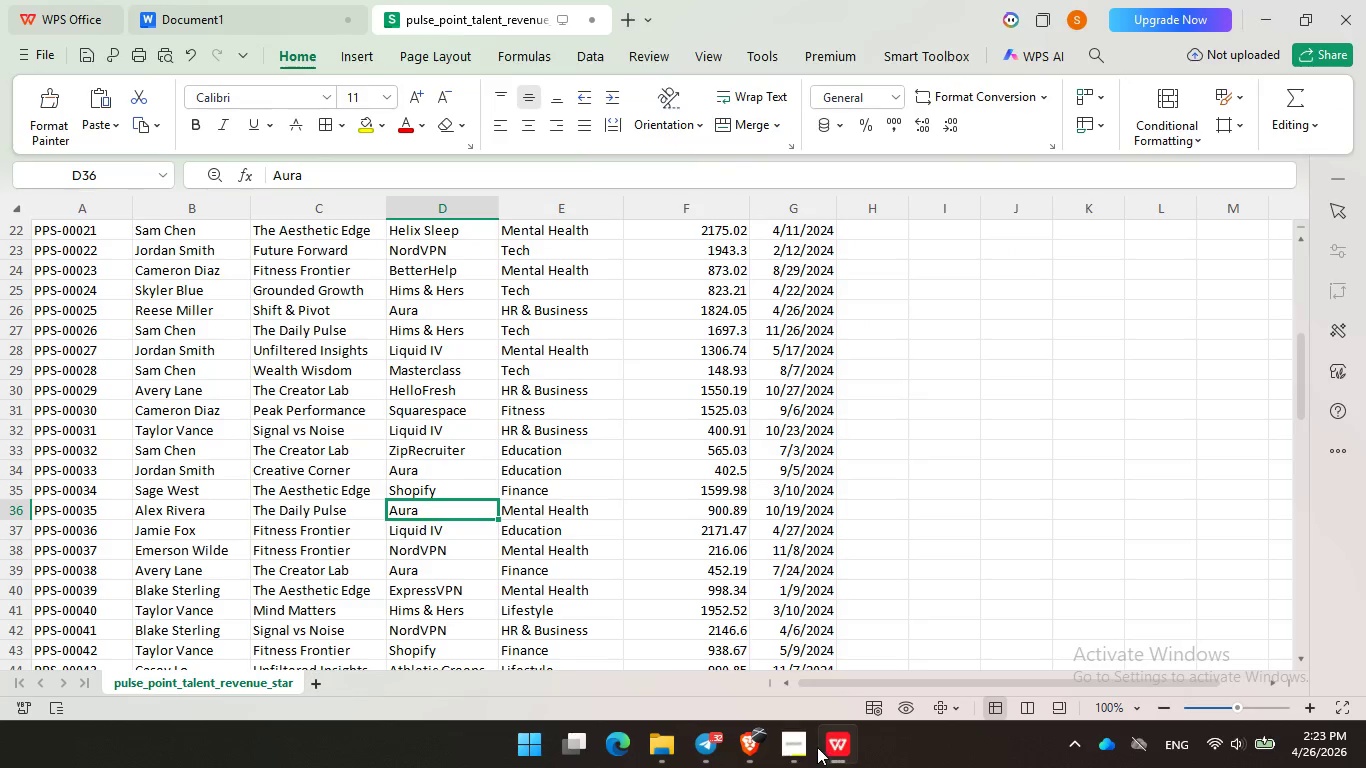 
scroll: coordinate [773, 388], scroll_direction: down, amount: 13.0
 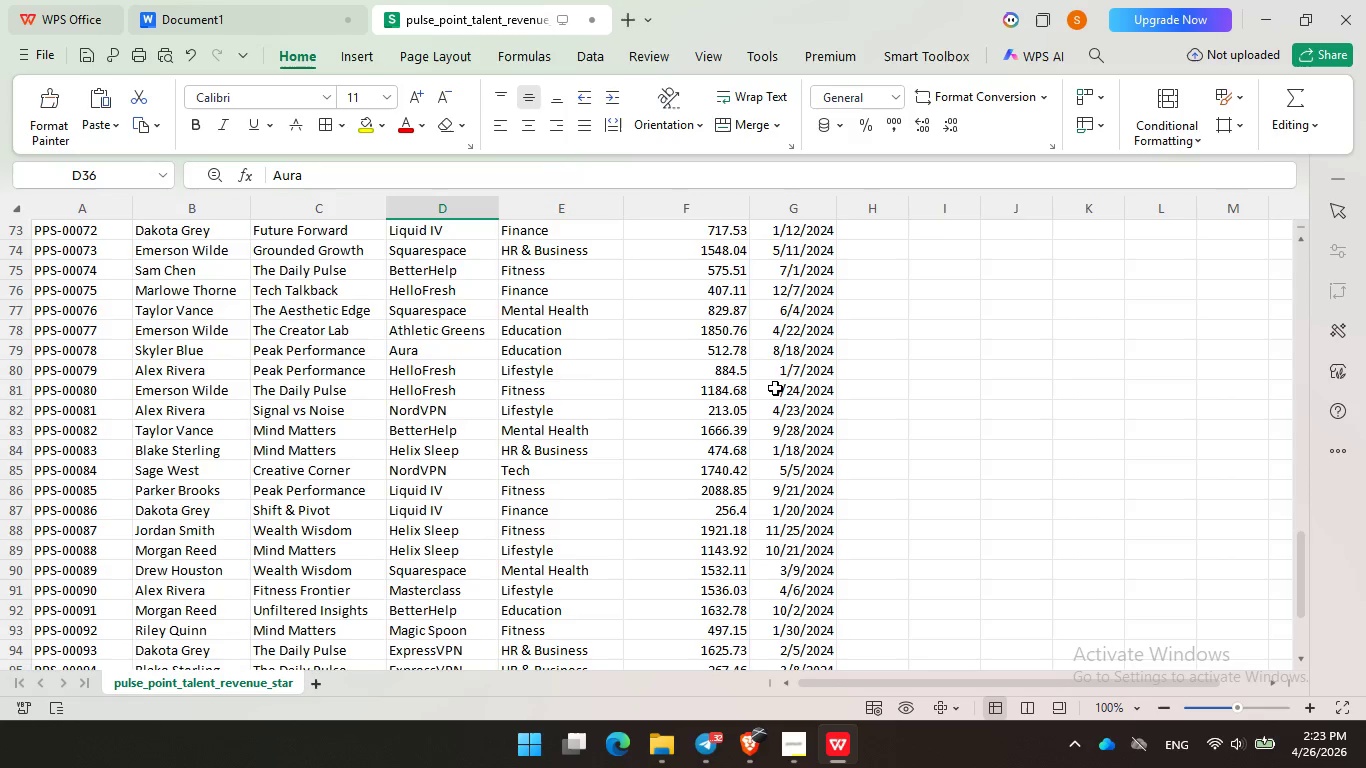 
scroll: coordinate [775, 386], scroll_direction: up, amount: 35.0
 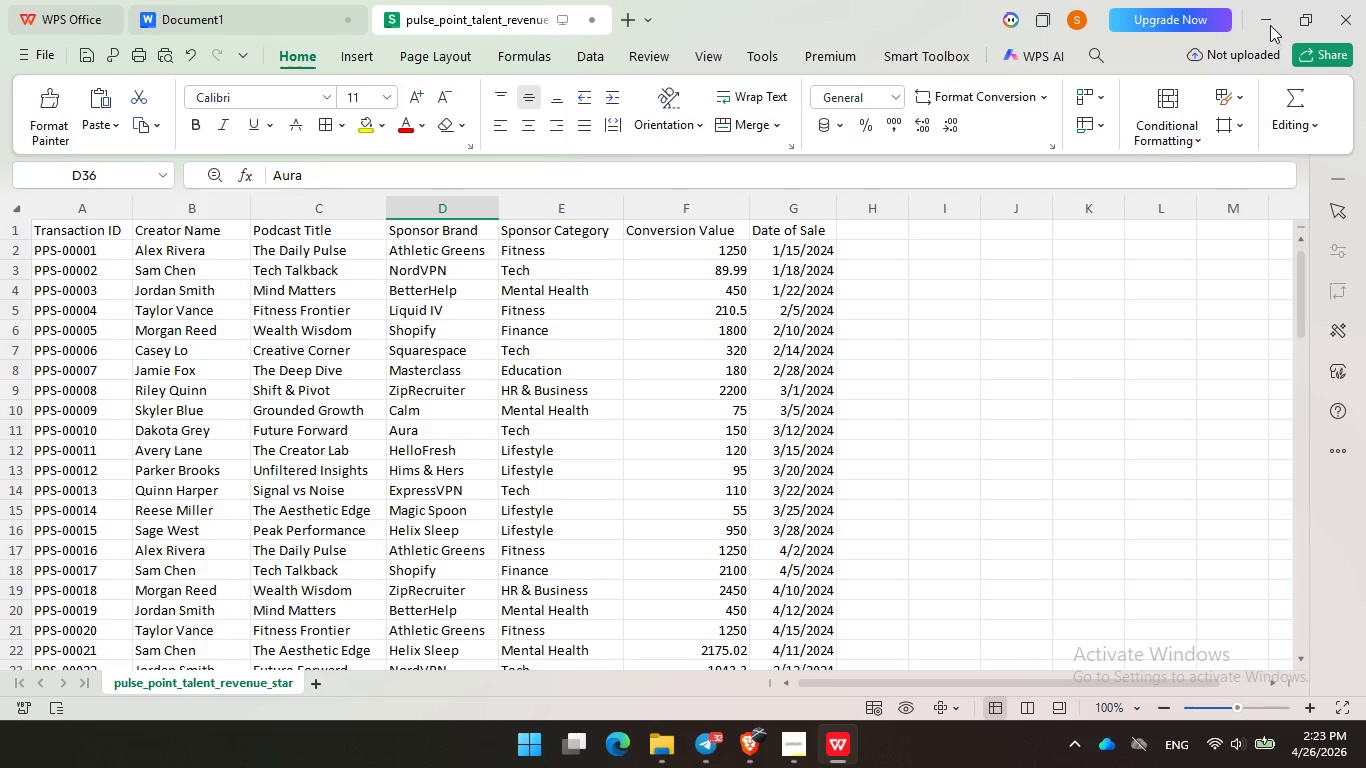 
left_click([1270, 19])
 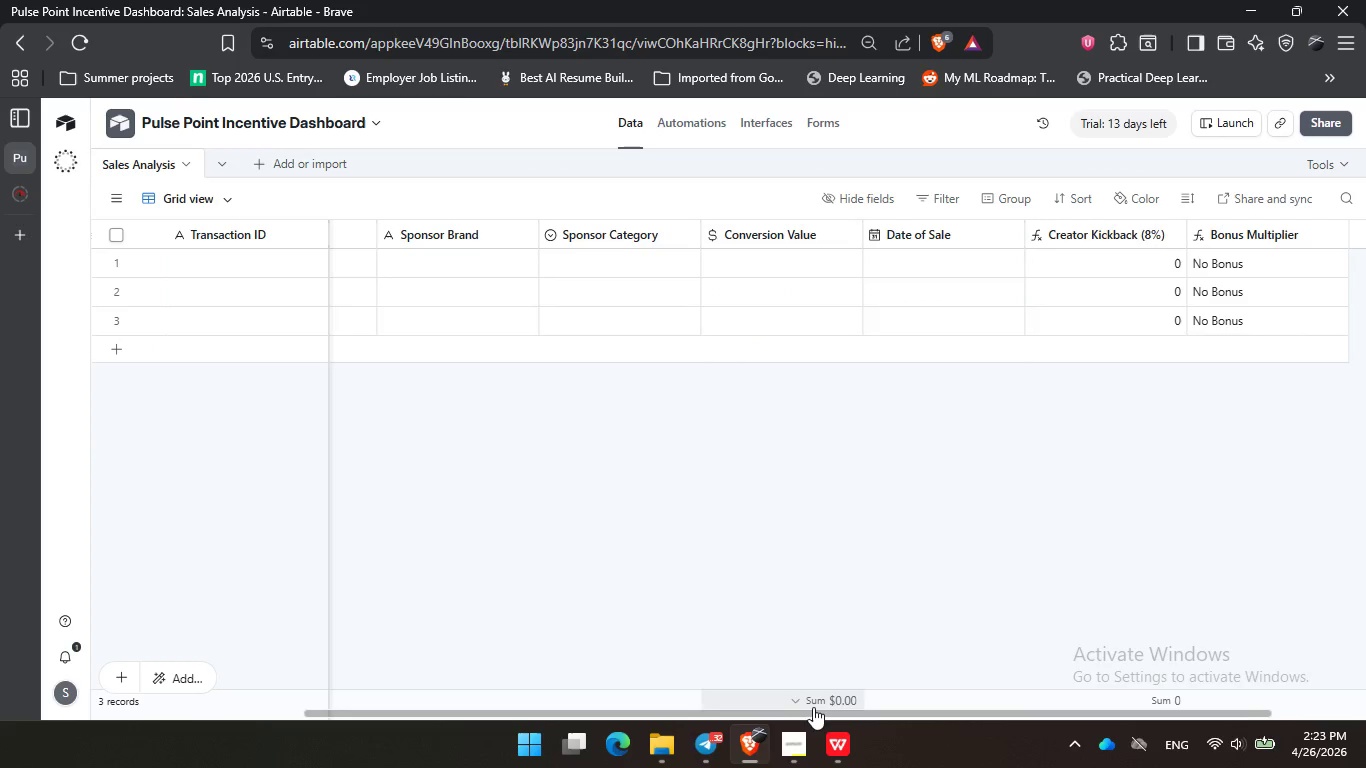 
left_click_drag(start_coordinate=[826, 714], to_coordinate=[1050, 714])
 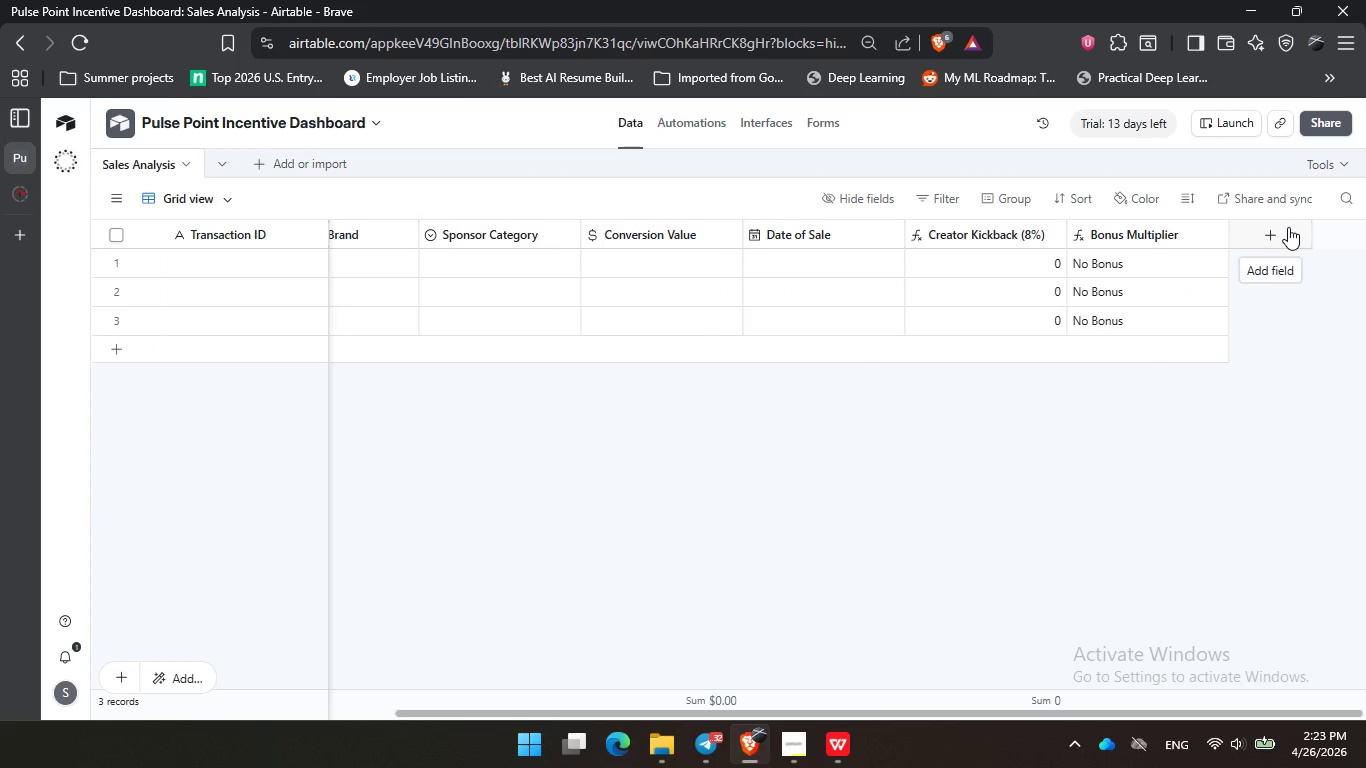 
left_click([1288, 227])
 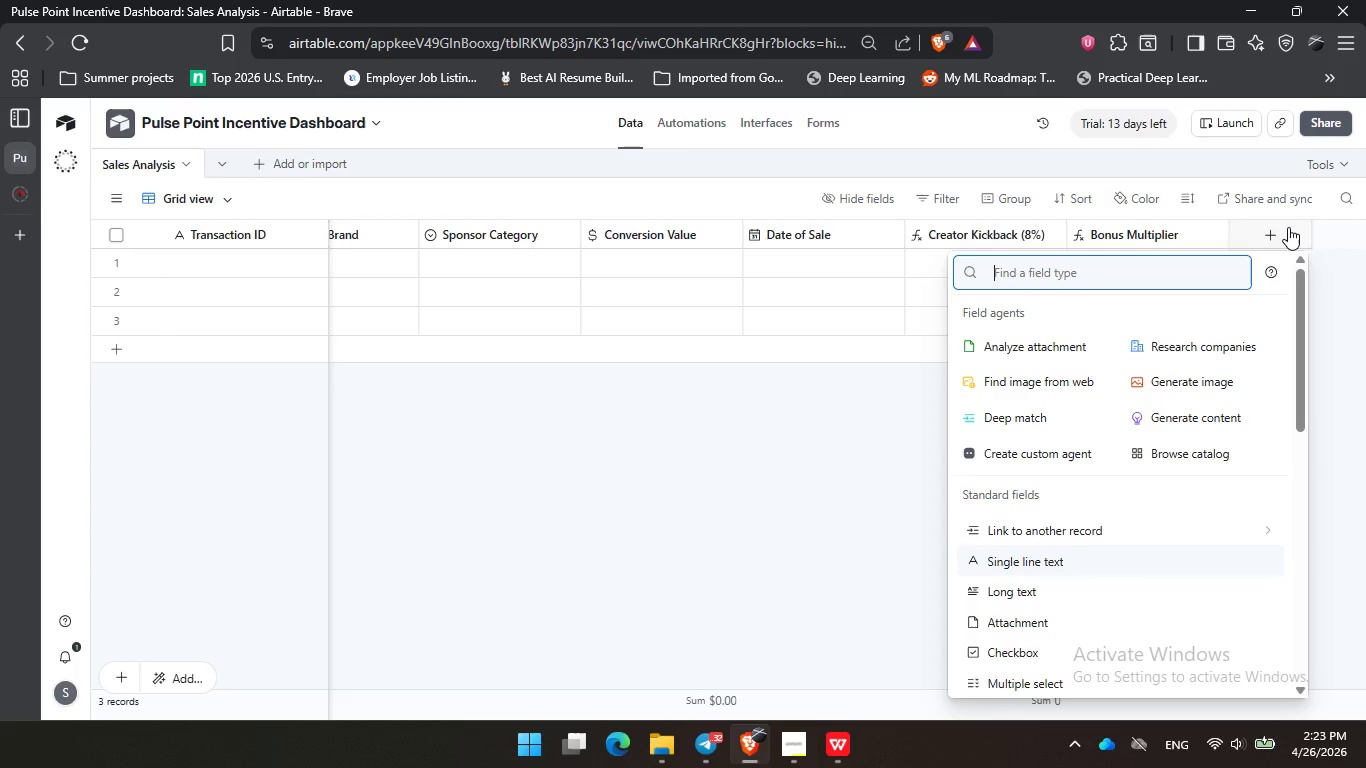 
type(for)
 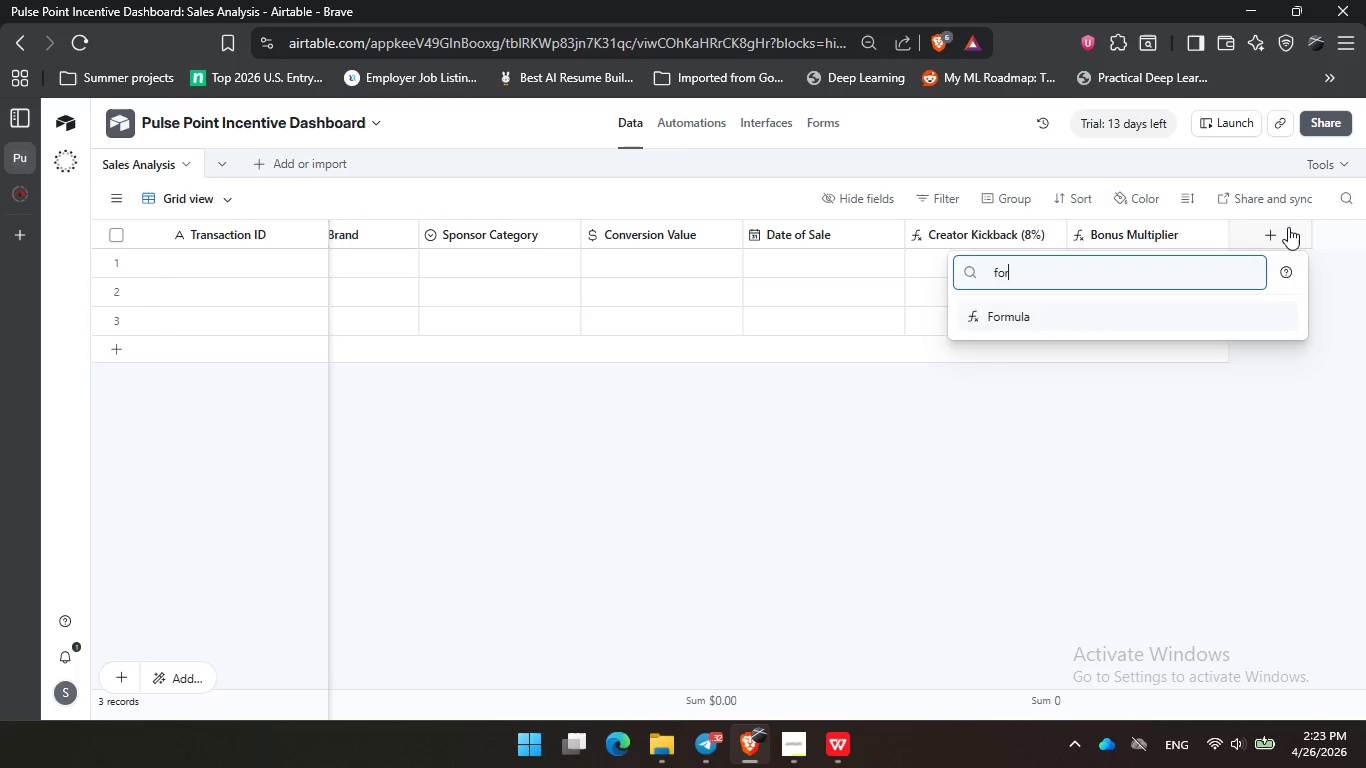 
key(Enter)
 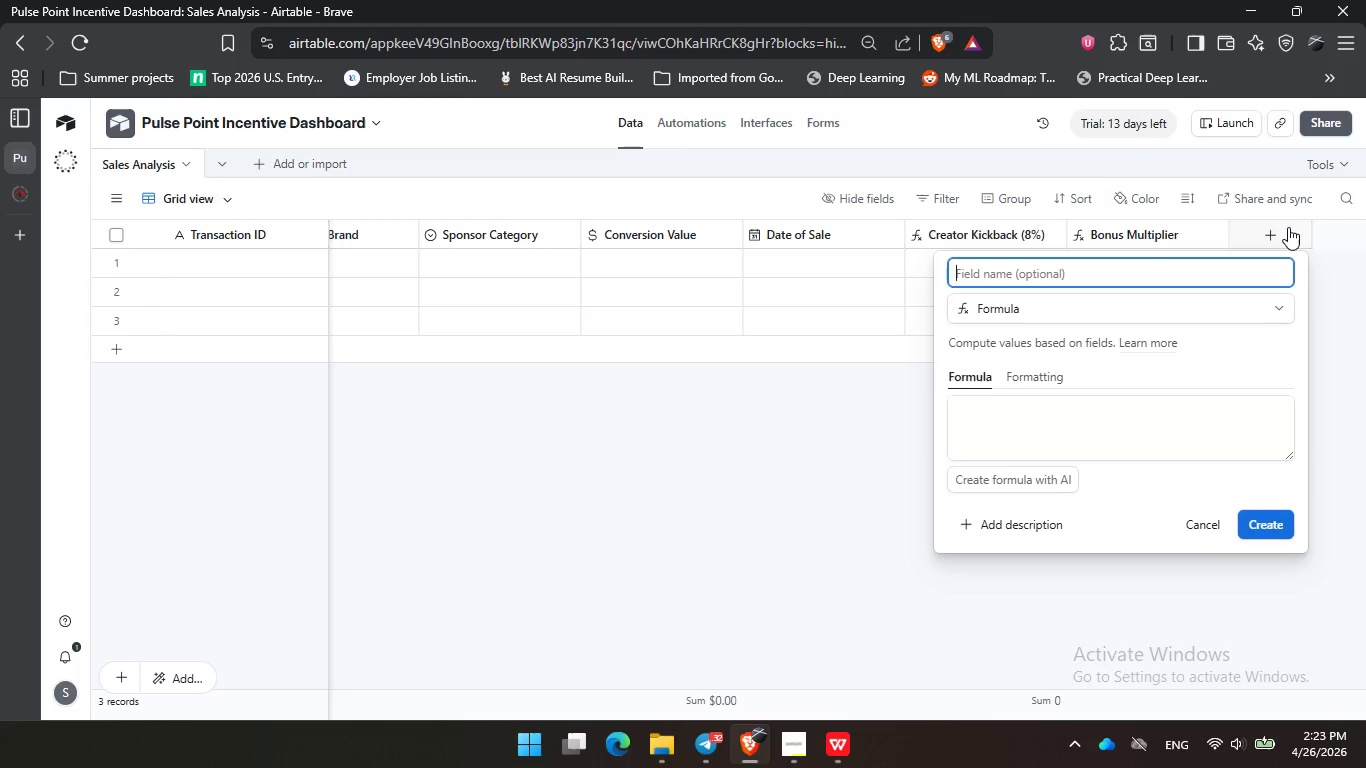 
type(Fiscal T)
key(Backspace)
type(Yeat)
key(Backspace)
type(r )
 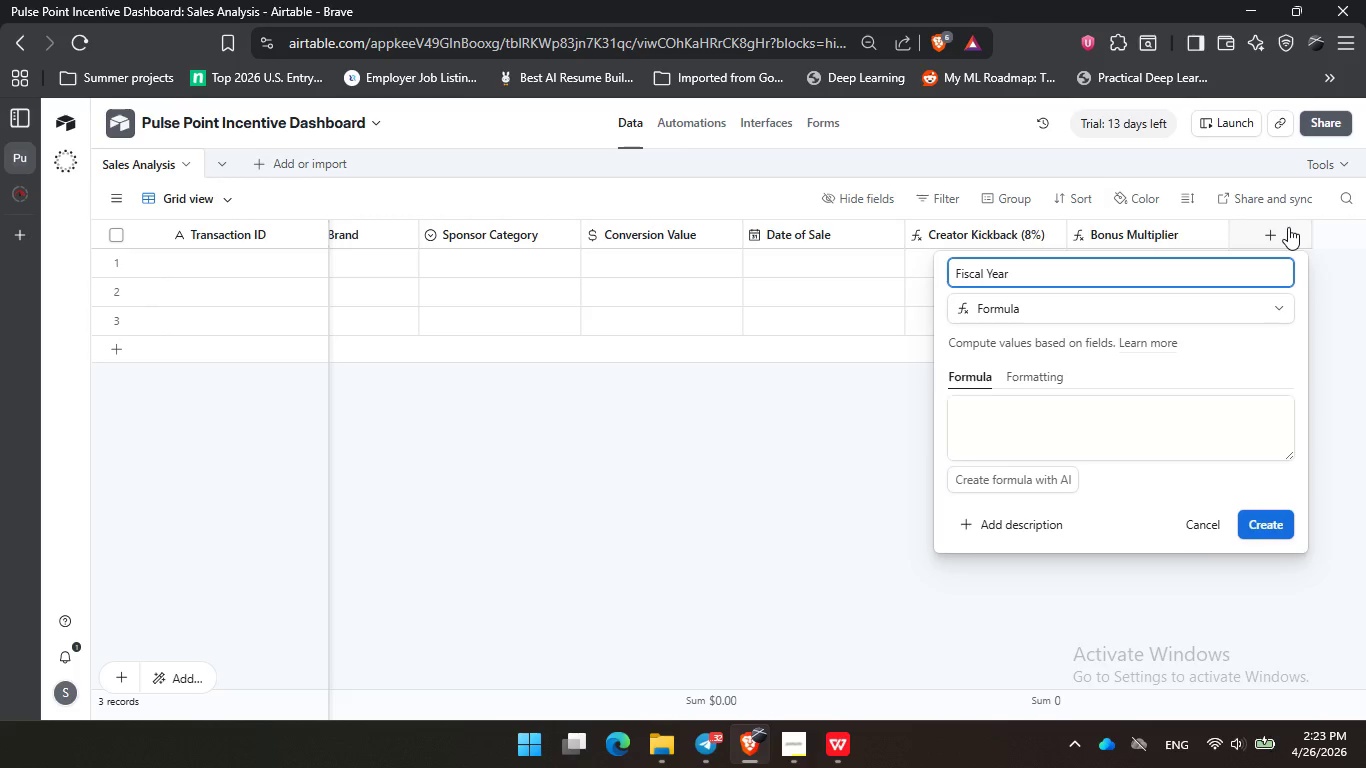 
wait(5.47)
 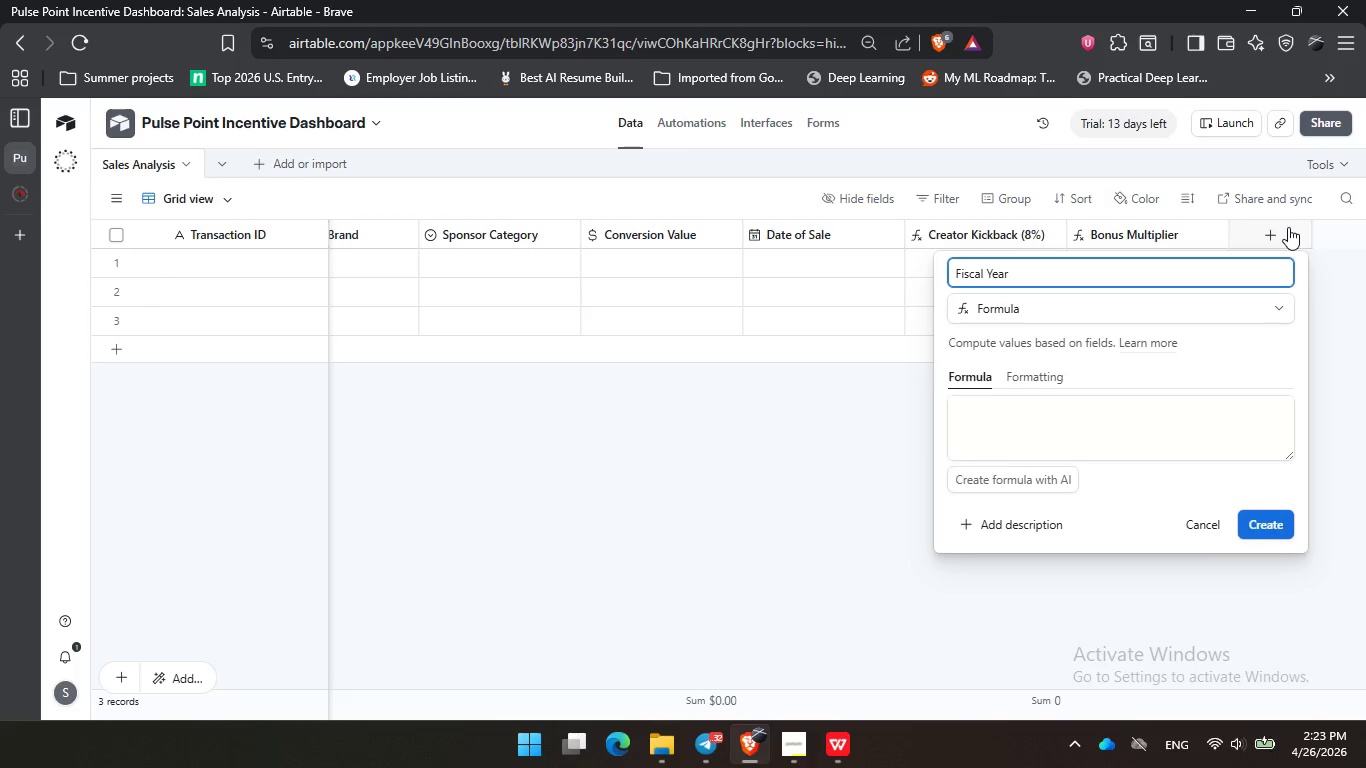 
type(Validation)
 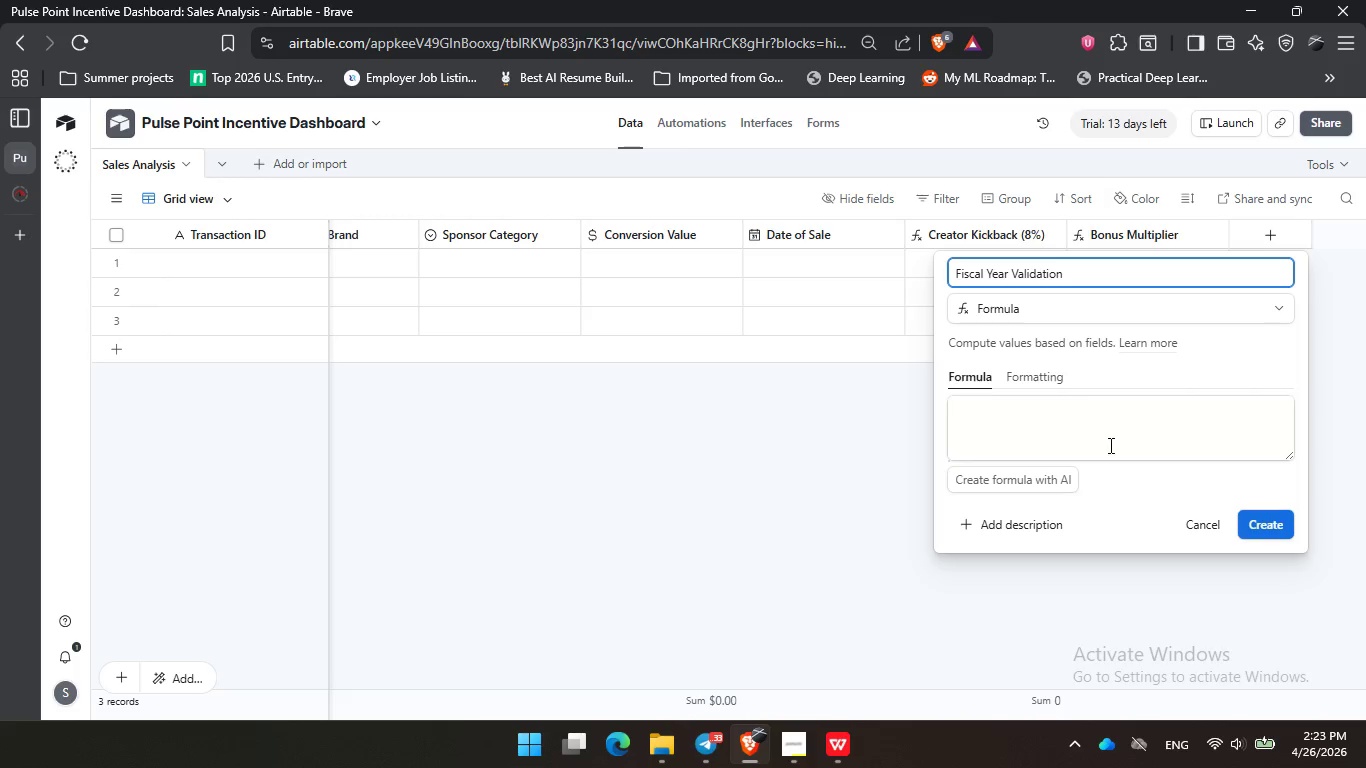 
left_click([1102, 431])
 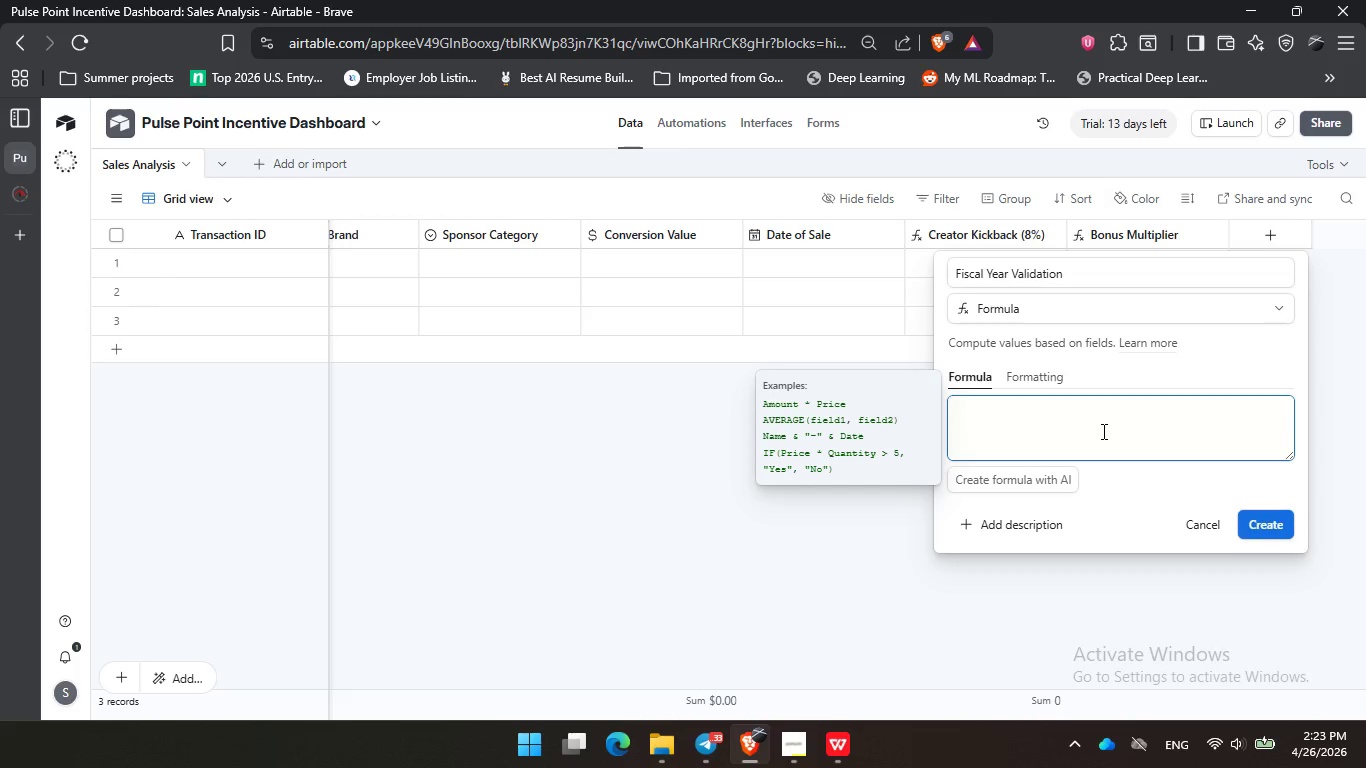 
type(if)
 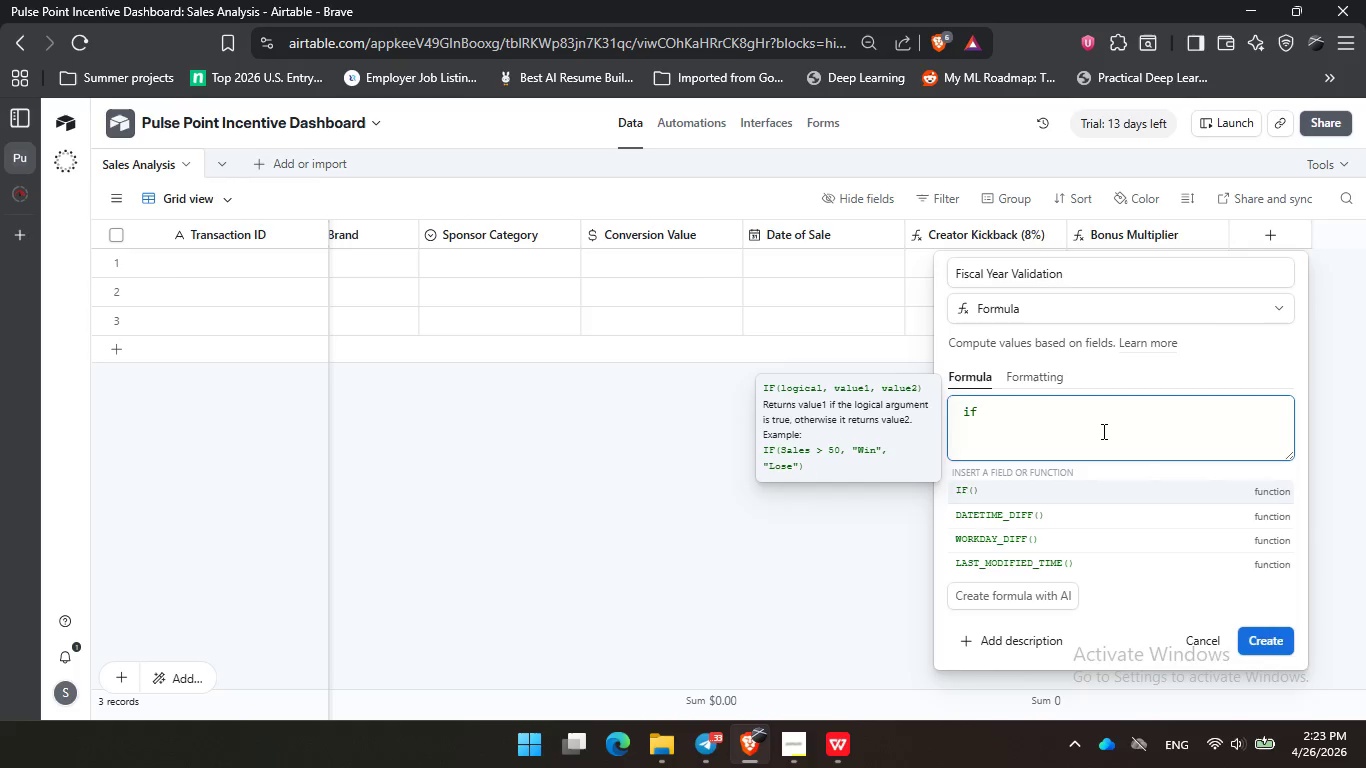 
key(Enter)
 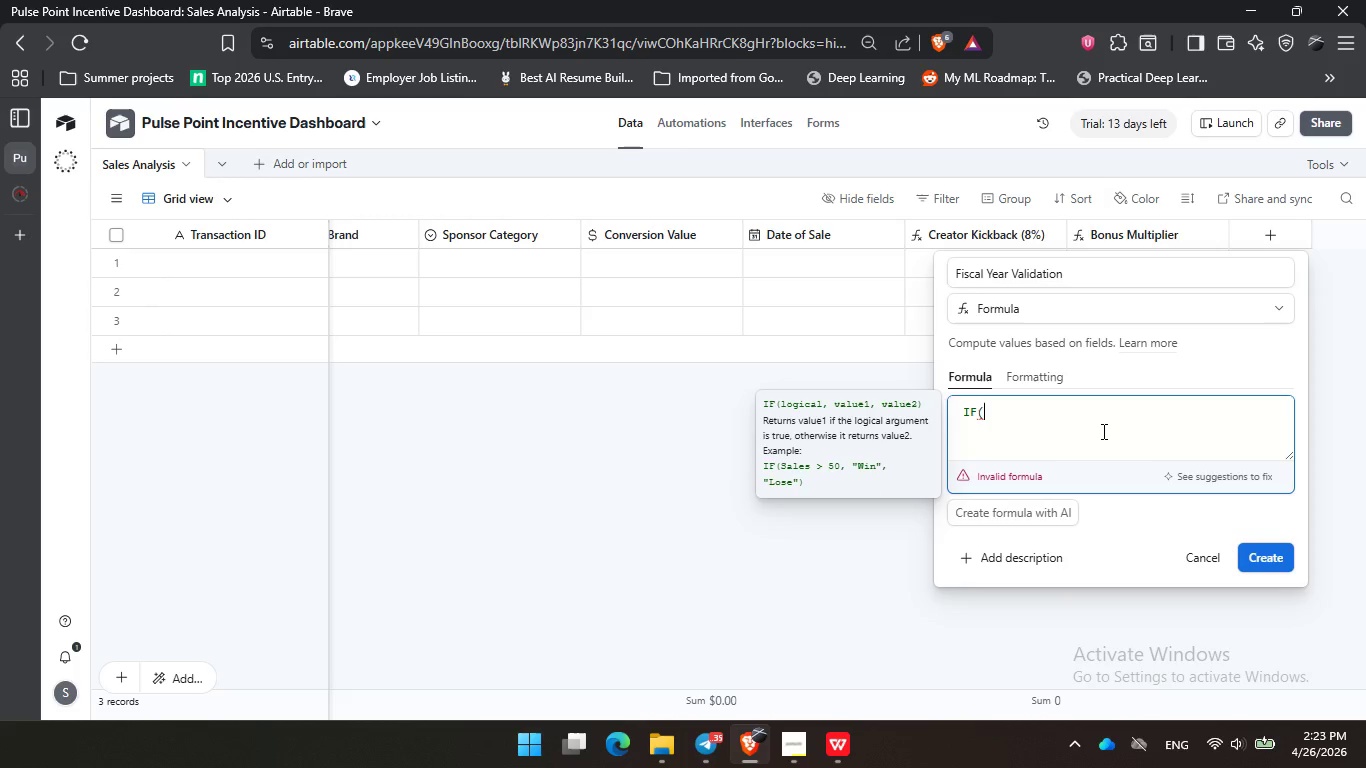 
wait(5.38)
 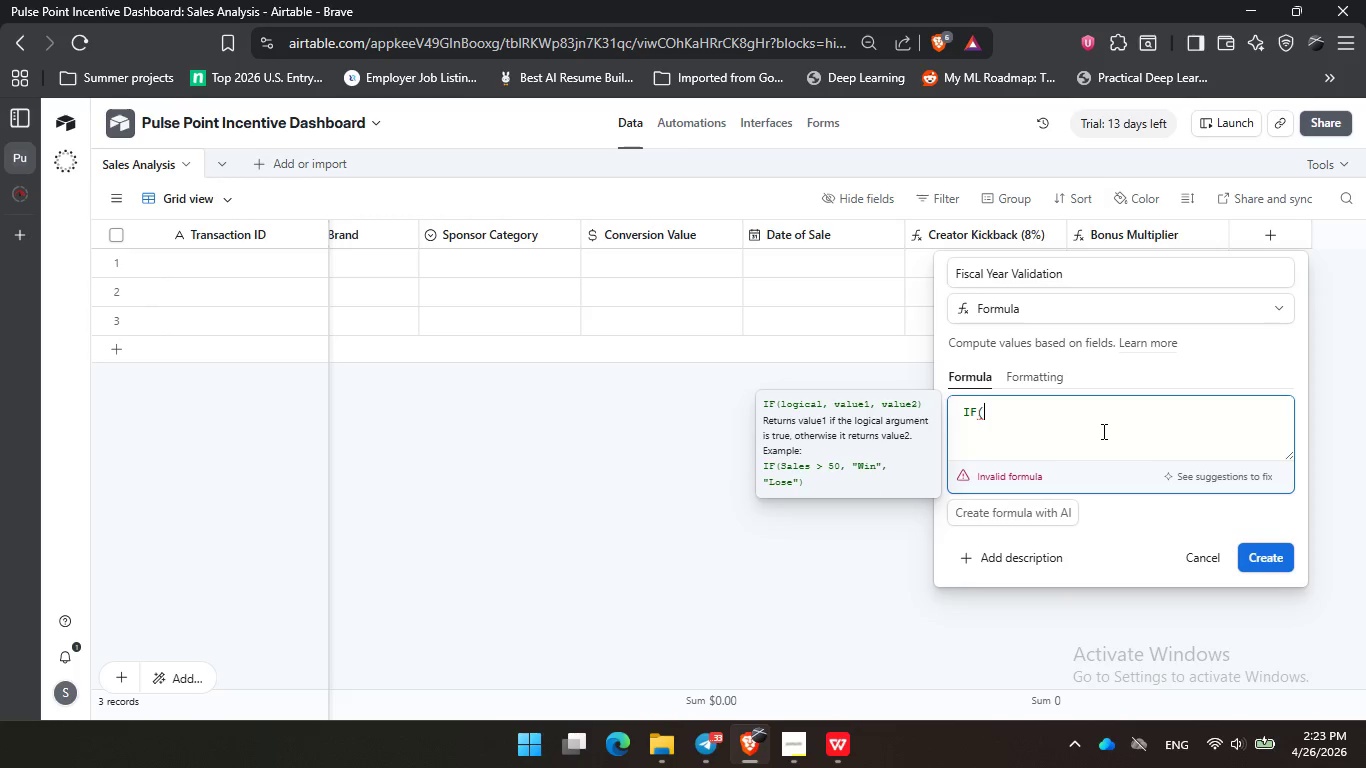 
key(Enter)
 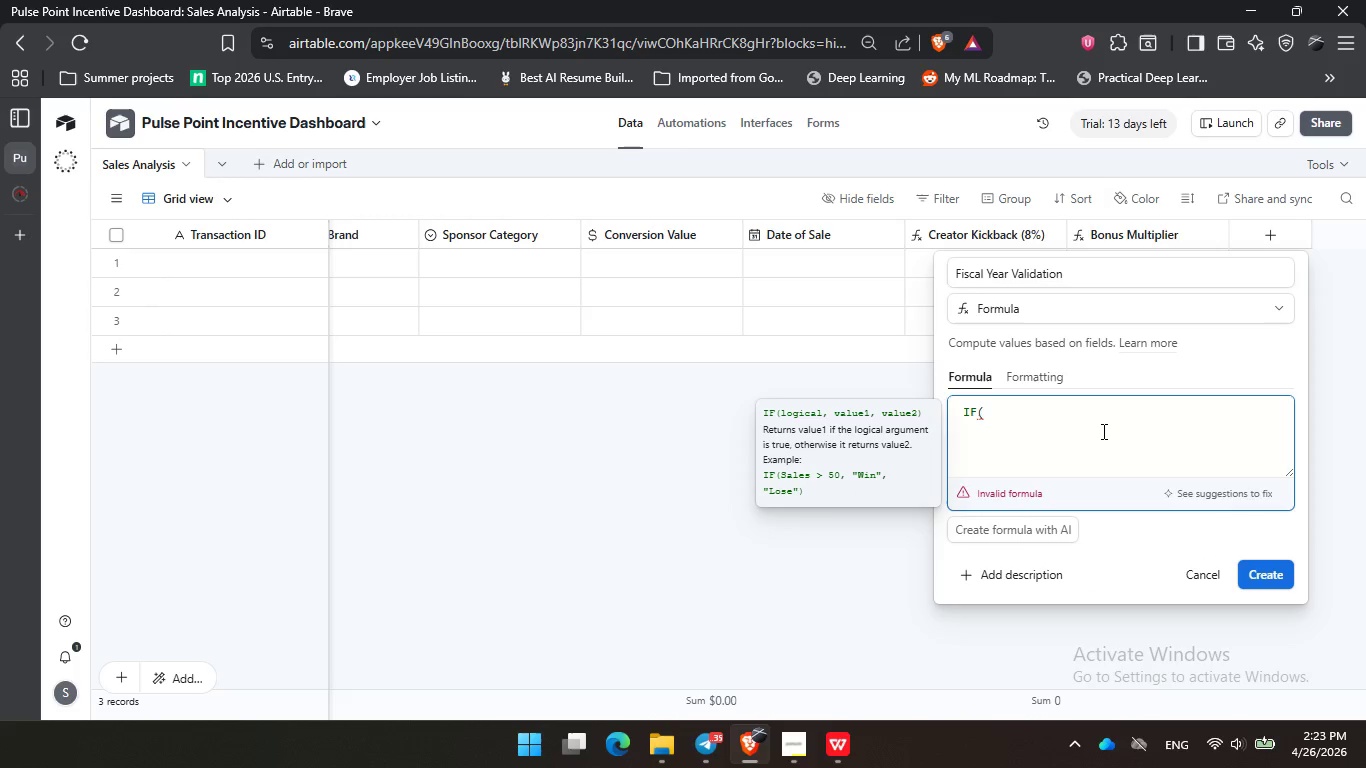 
type(year)
 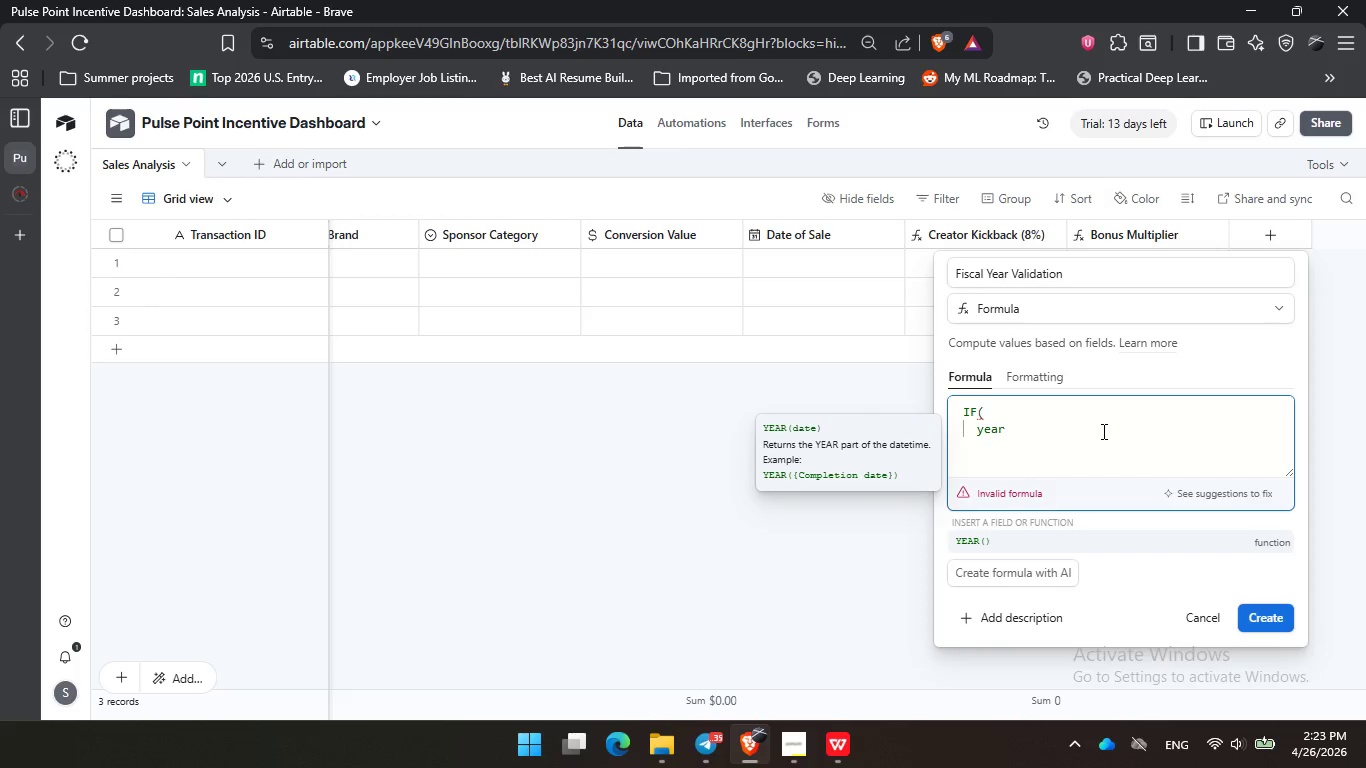 
key(Enter)
 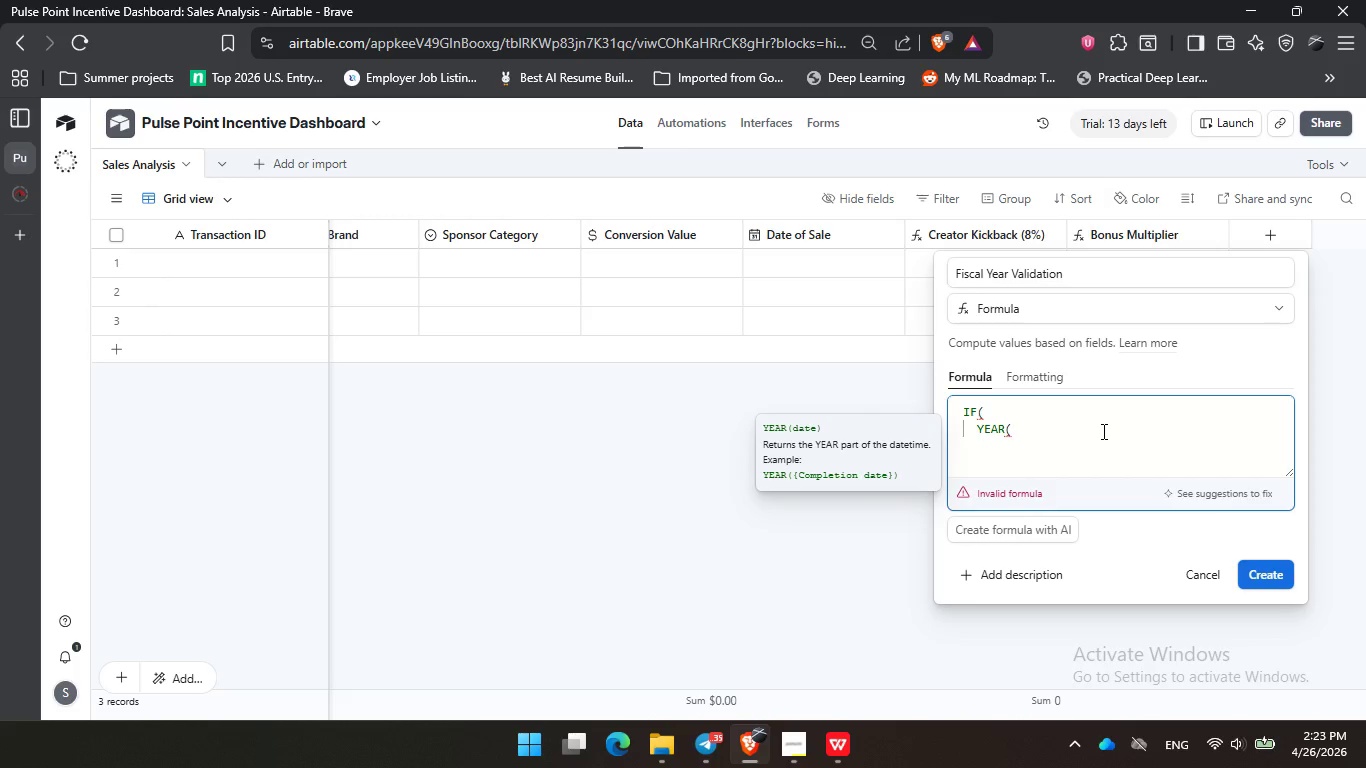 
type(dat)
 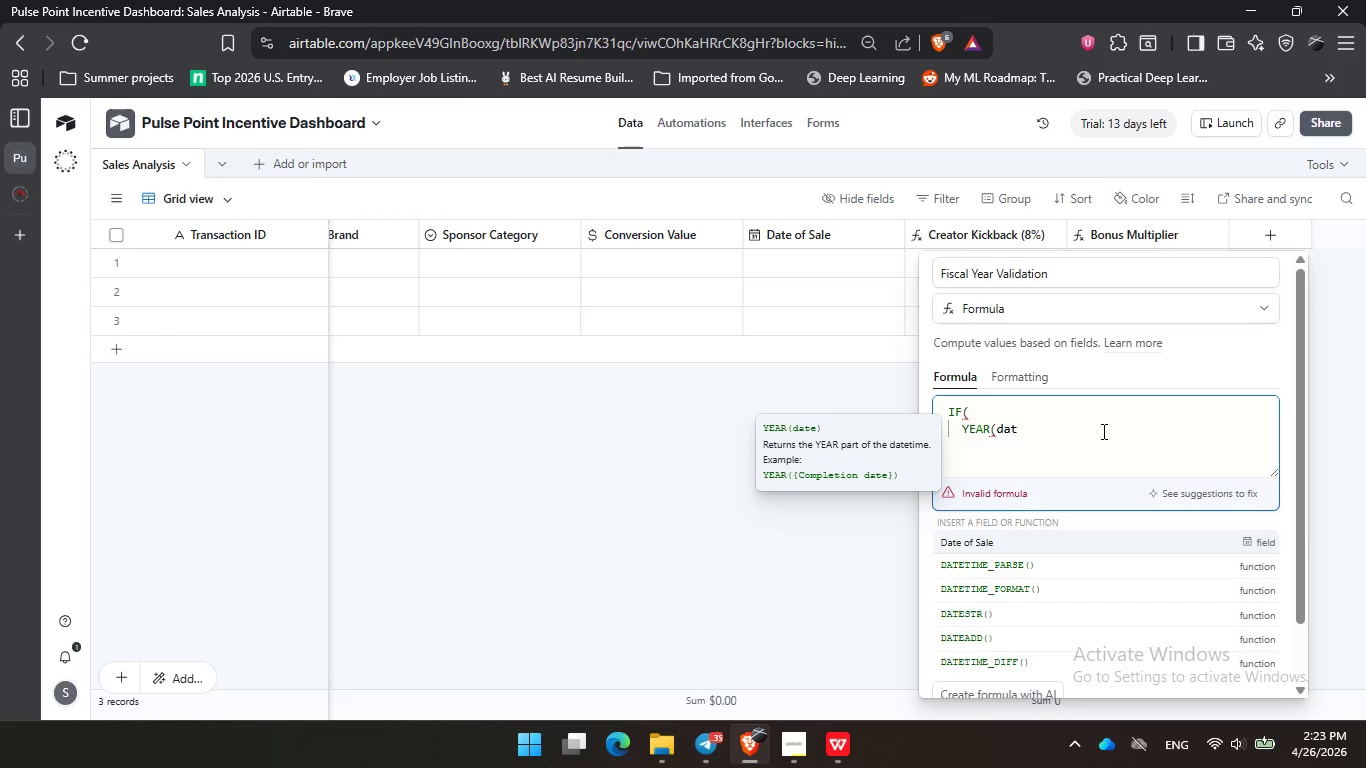 
key(Enter)
 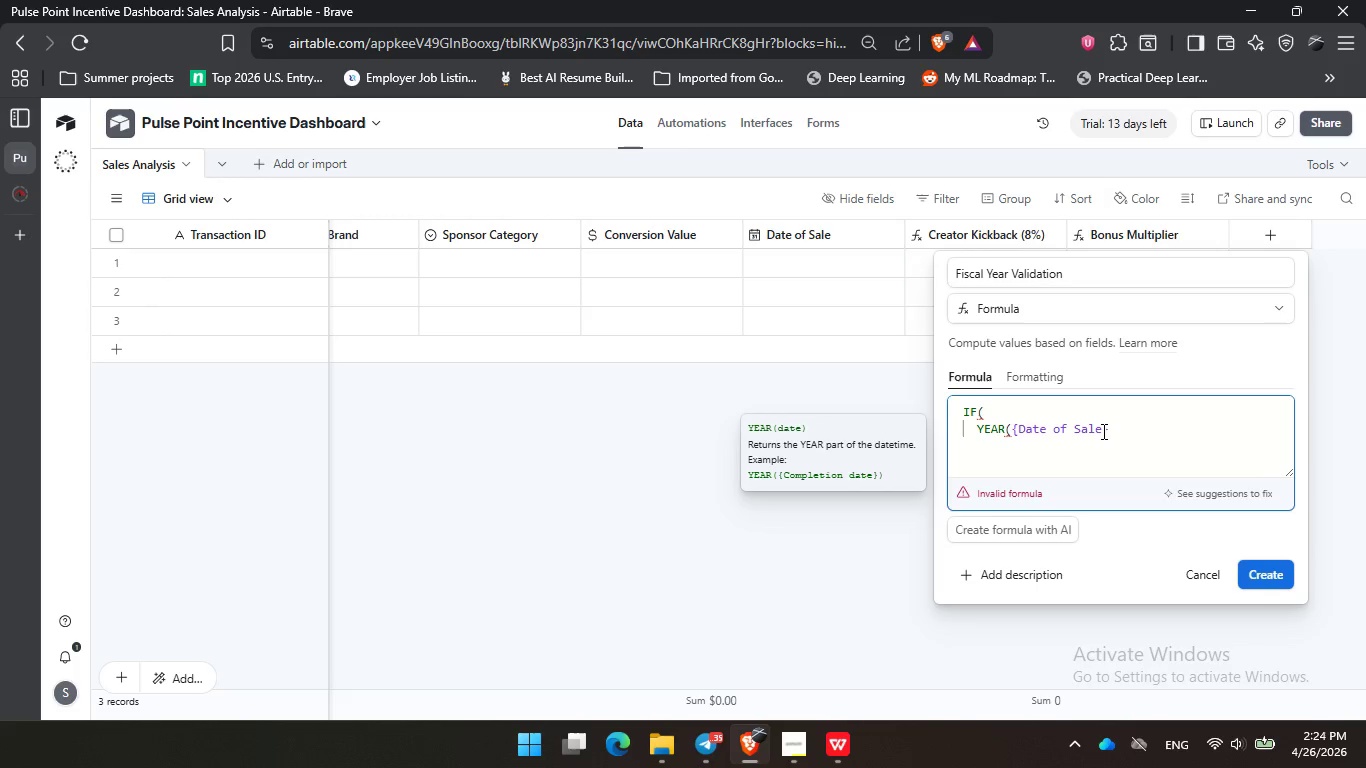 
type() = yea)
 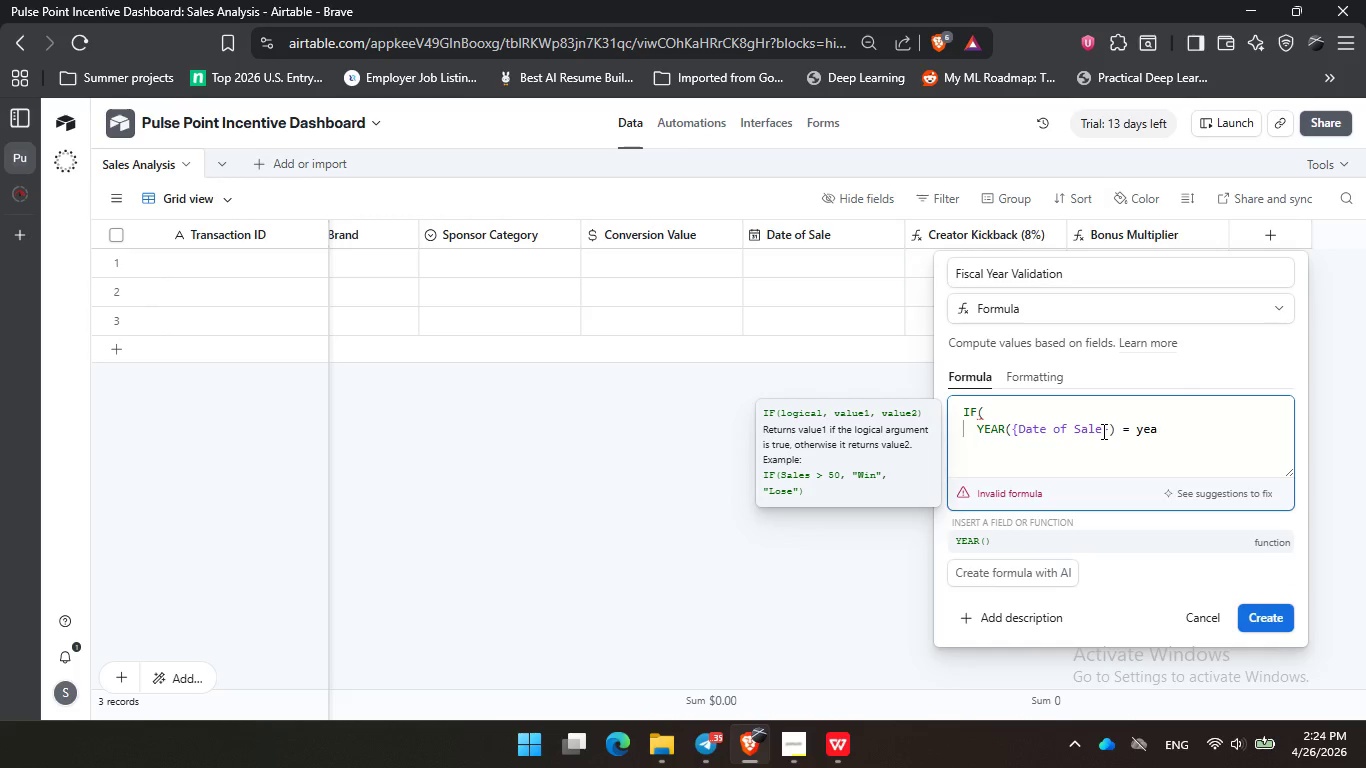 
key(Enter)
 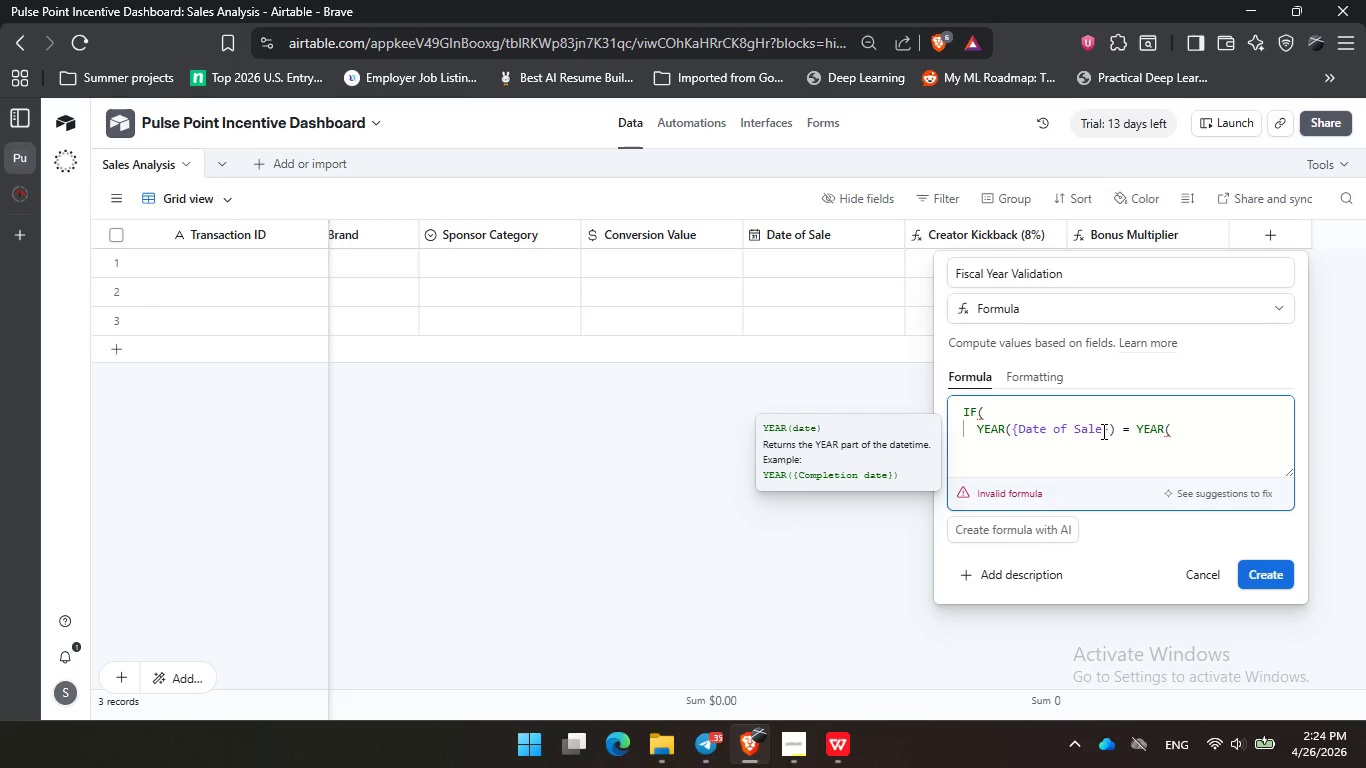 
type(tod)
 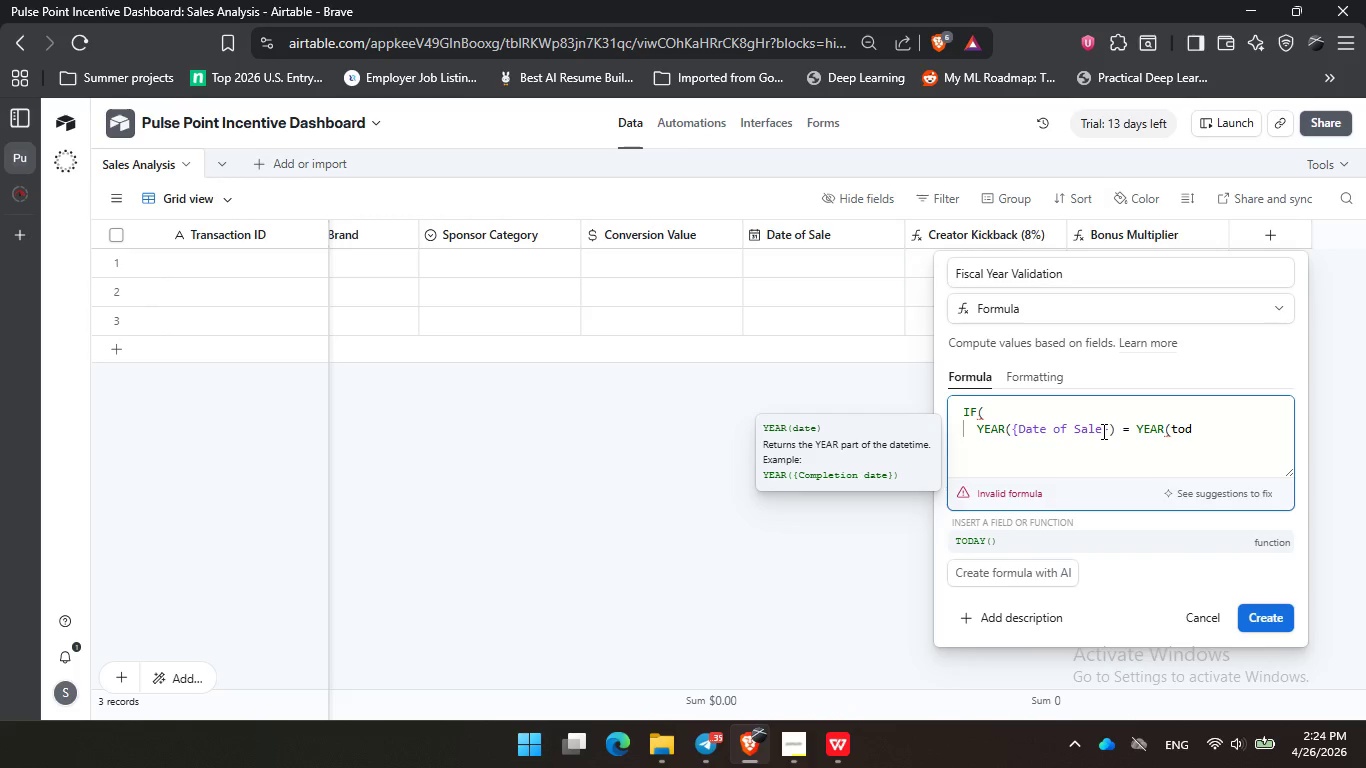 
key(Enter)
 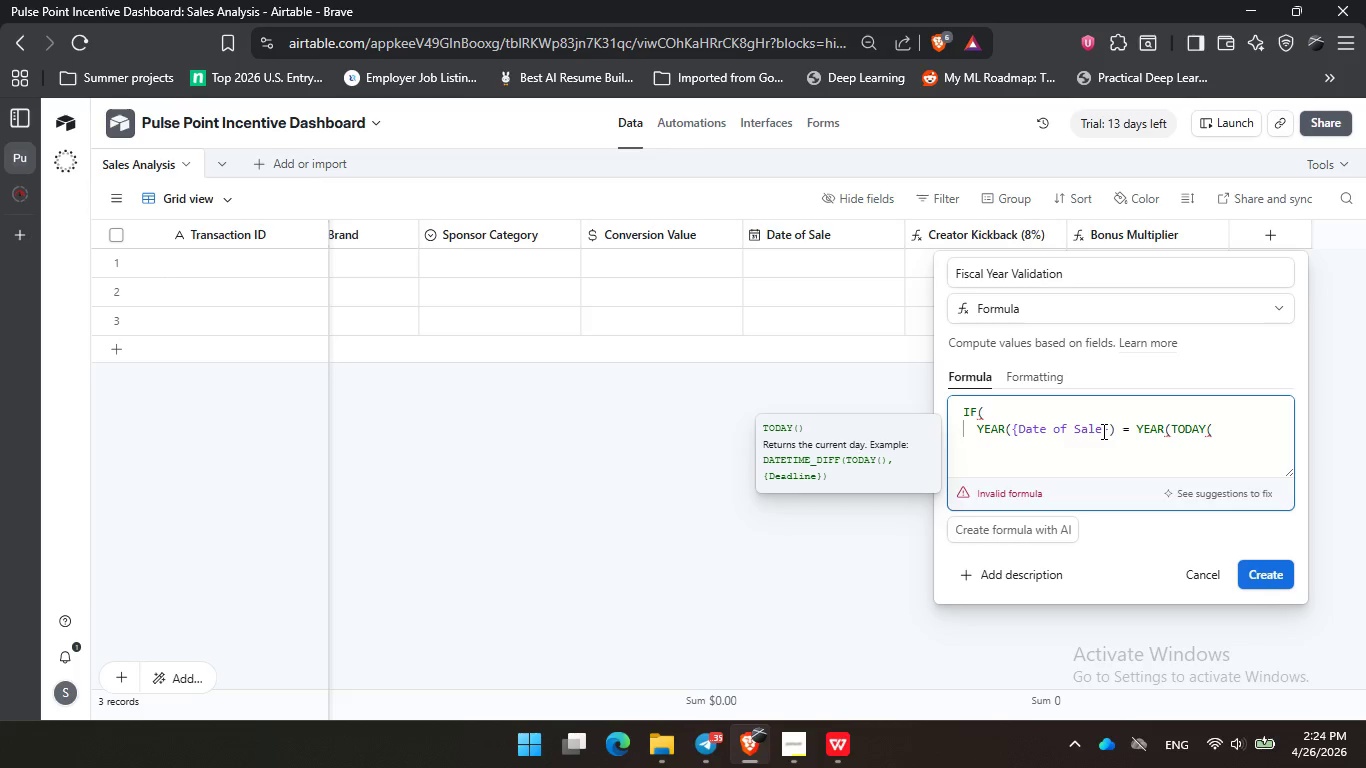 
key(Shift+0)
 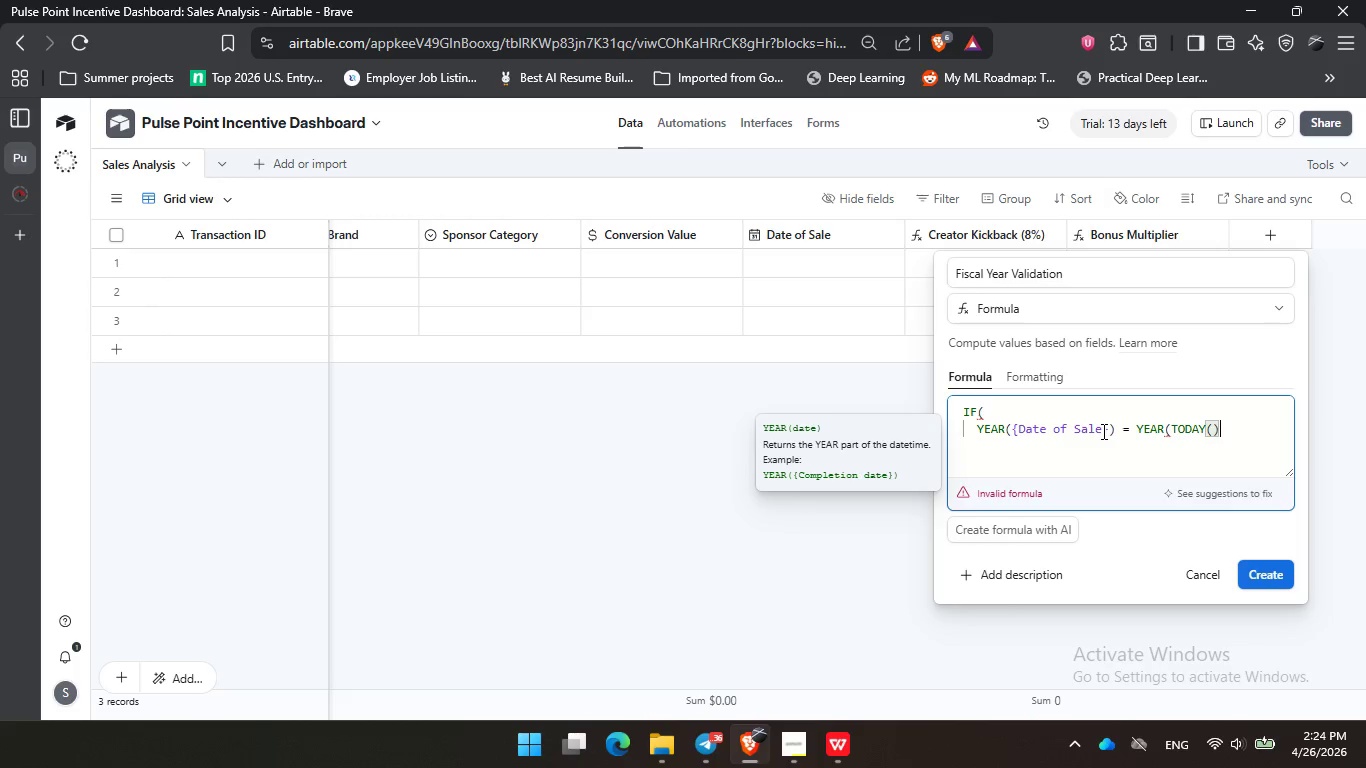 
type(), "VALID)
 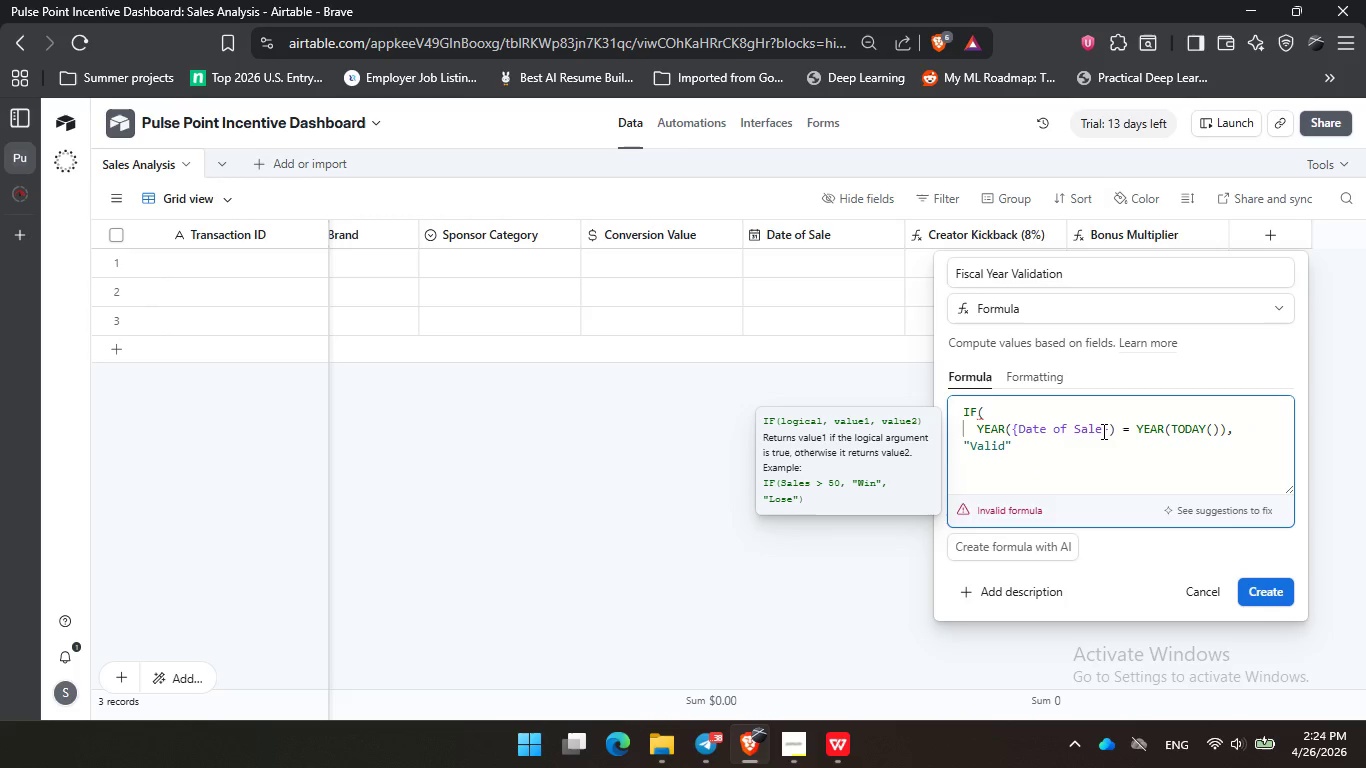 
key(Shift+ArrowRight)
 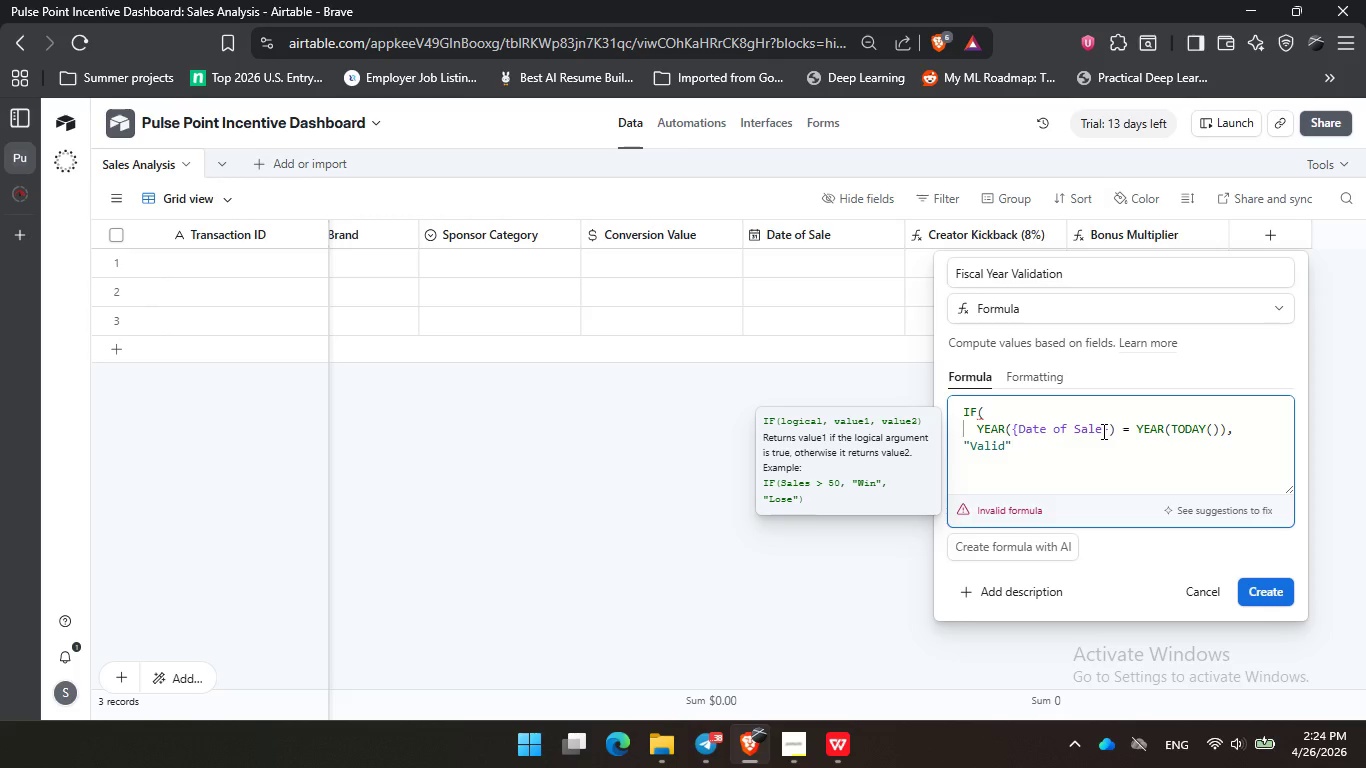 
type(< "Invalid)
 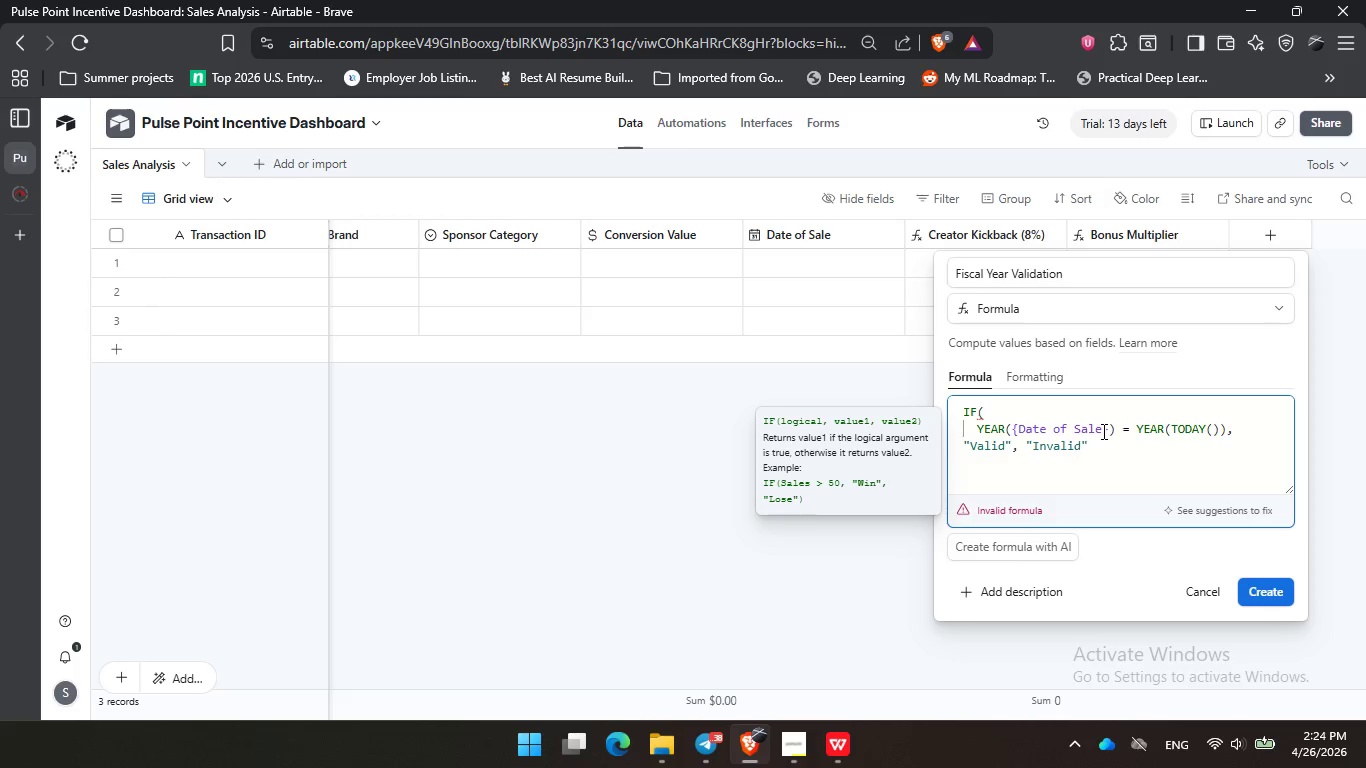 
key(ArrowRight)
 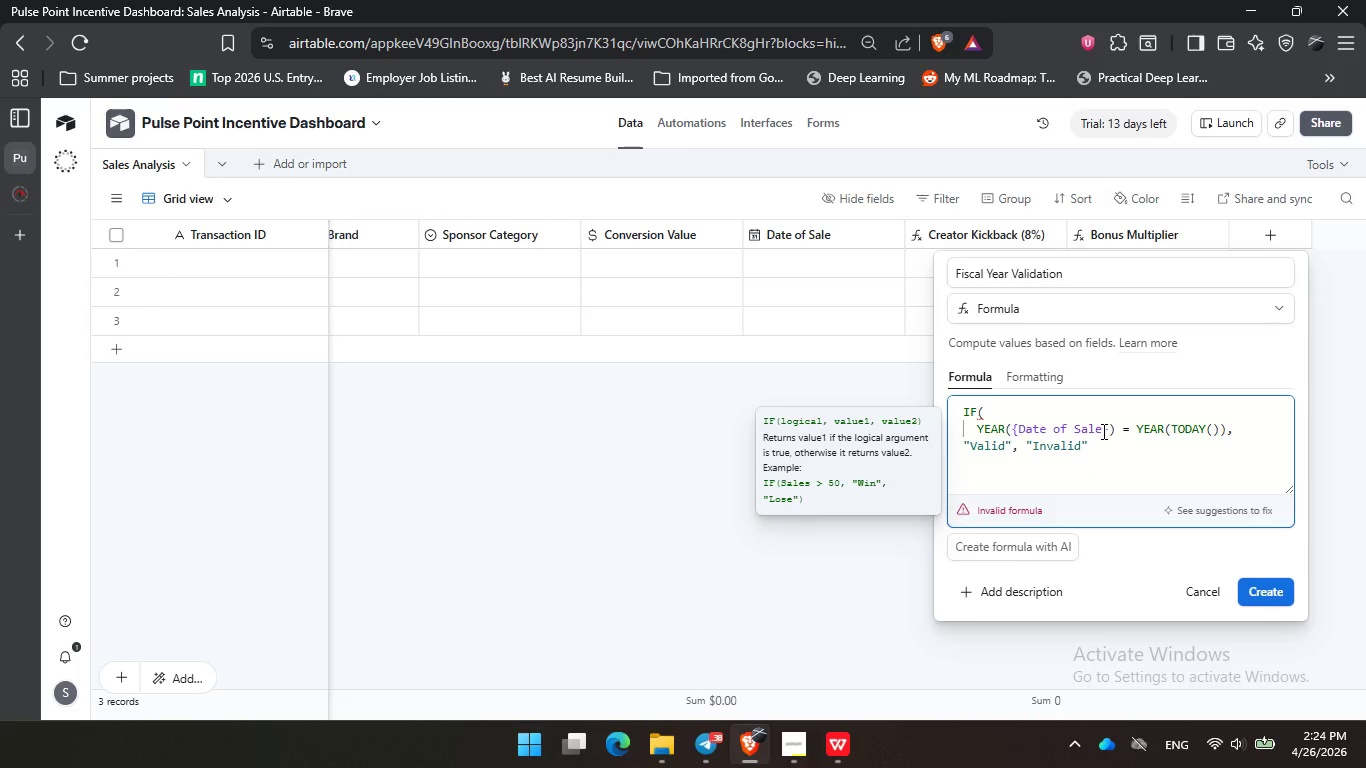 
key(Shift+0)
 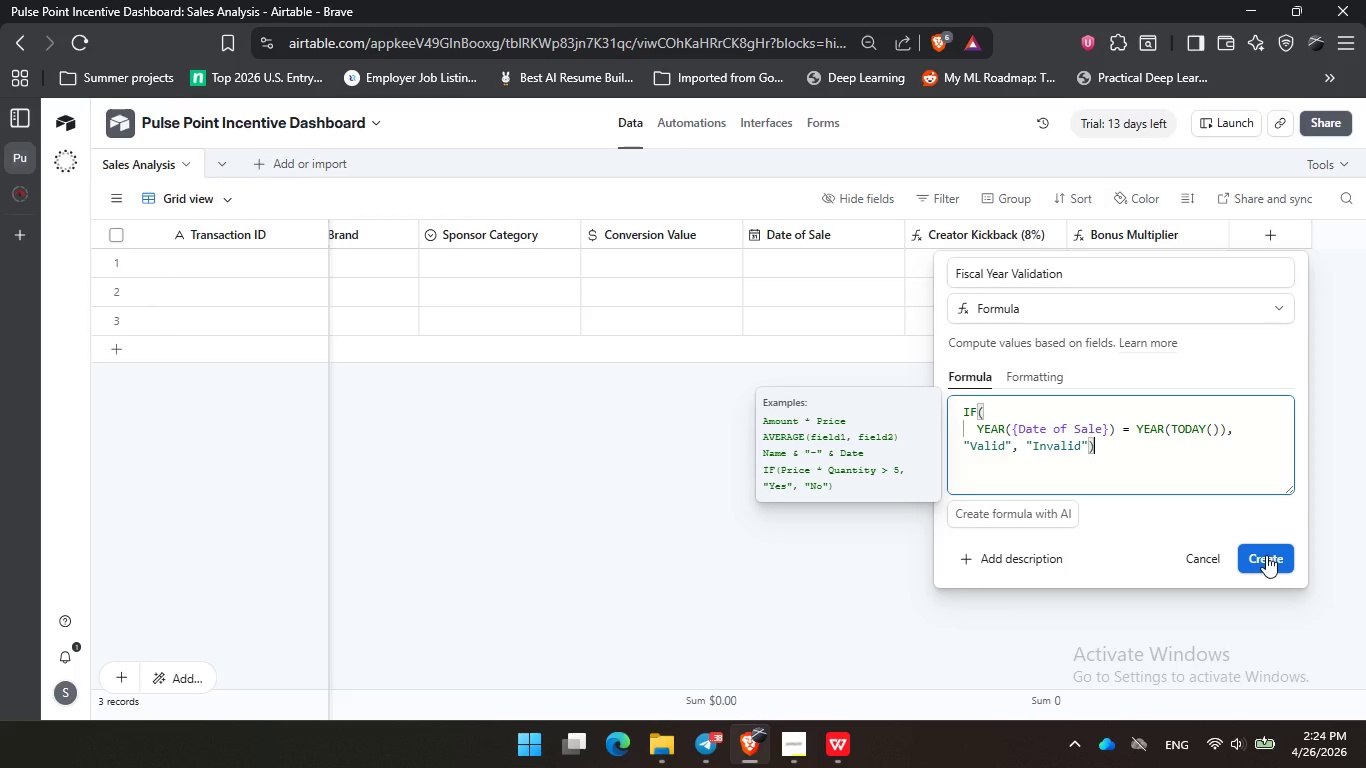 
left_click([1266, 555])
 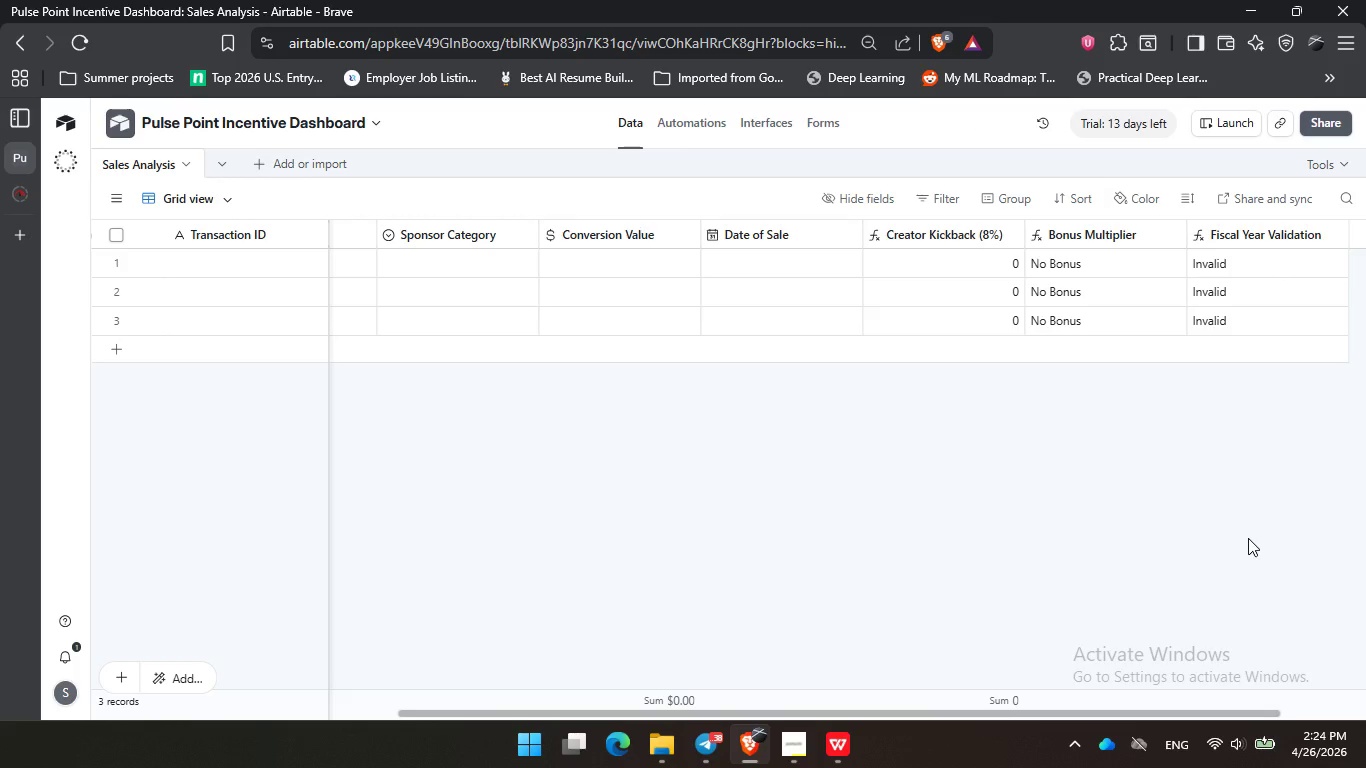 
wait(23.91)
 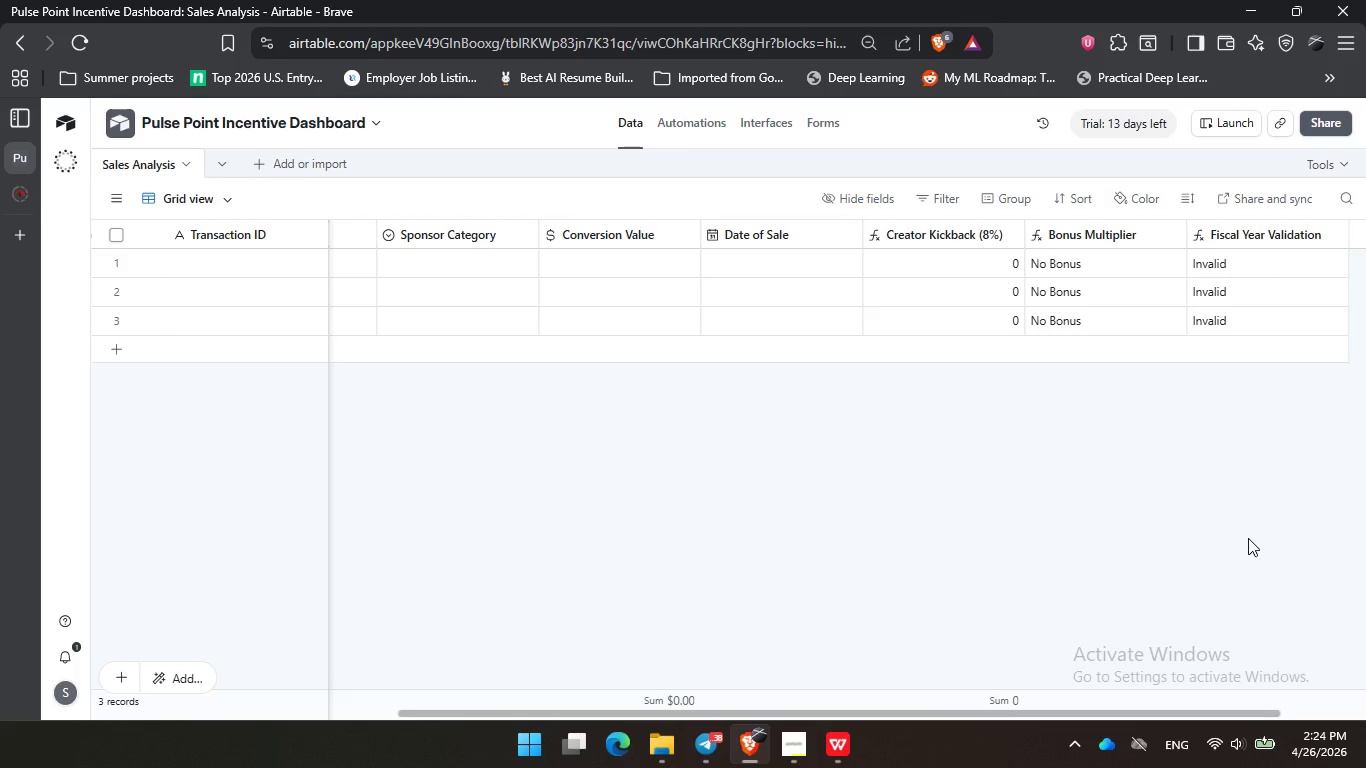 
left_click_drag(start_coordinate=[917, 714], to_coordinate=[1052, 701])
 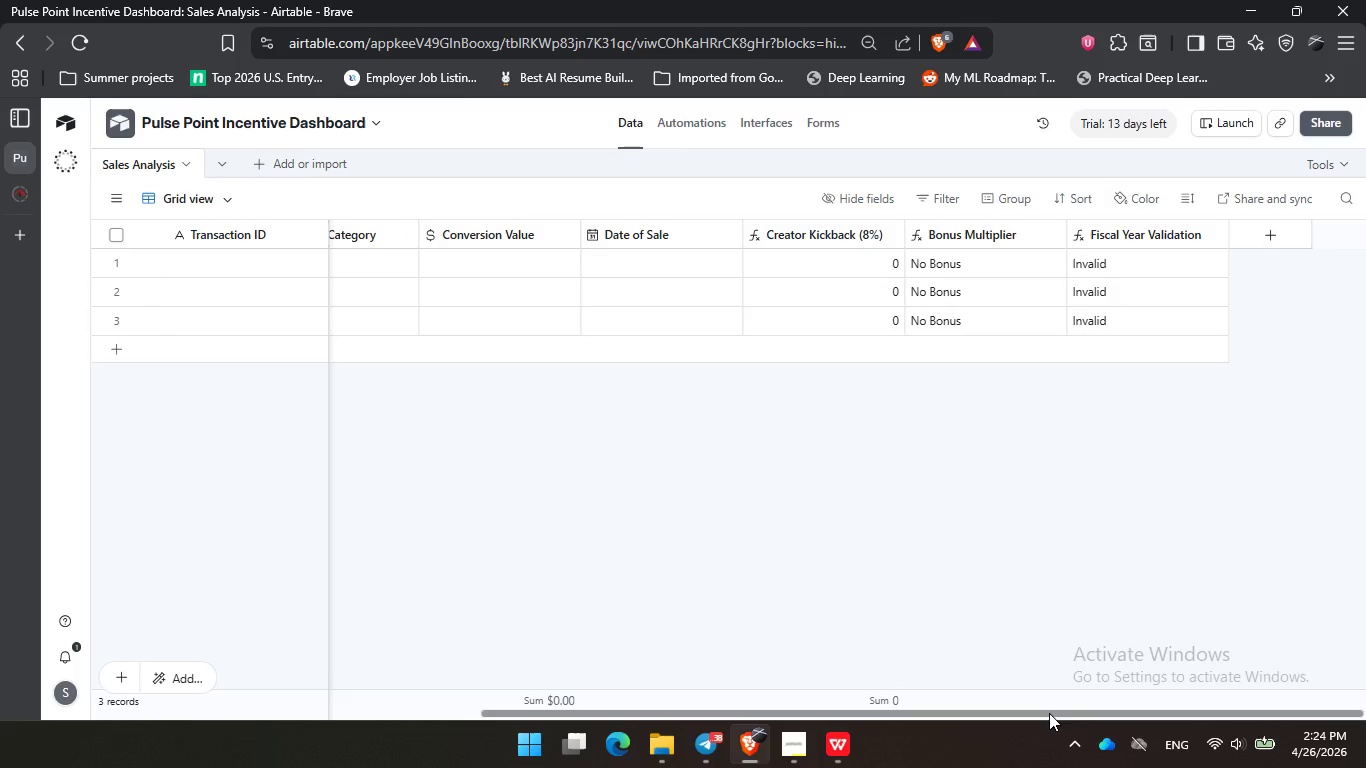 
left_click_drag(start_coordinate=[1048, 713], to_coordinate=[406, 691])
 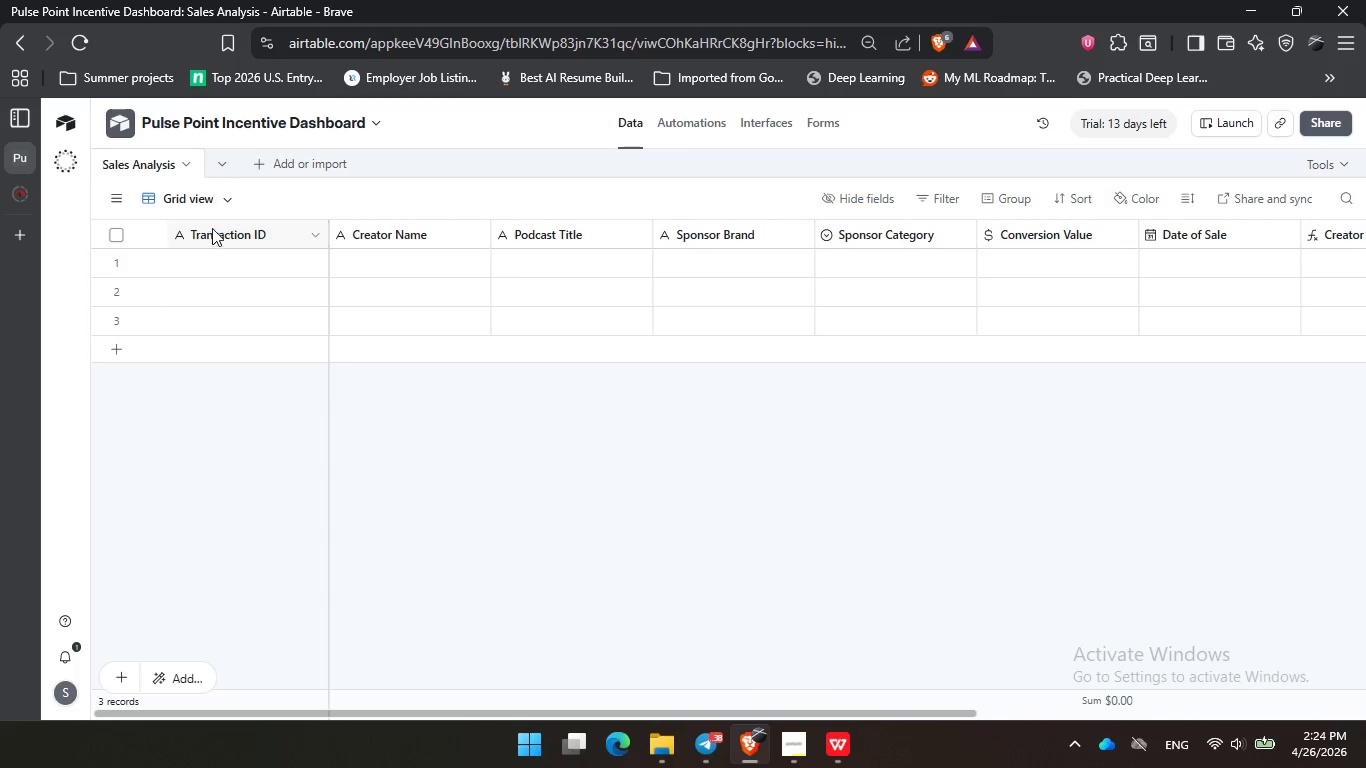 
left_click([203, 192])
 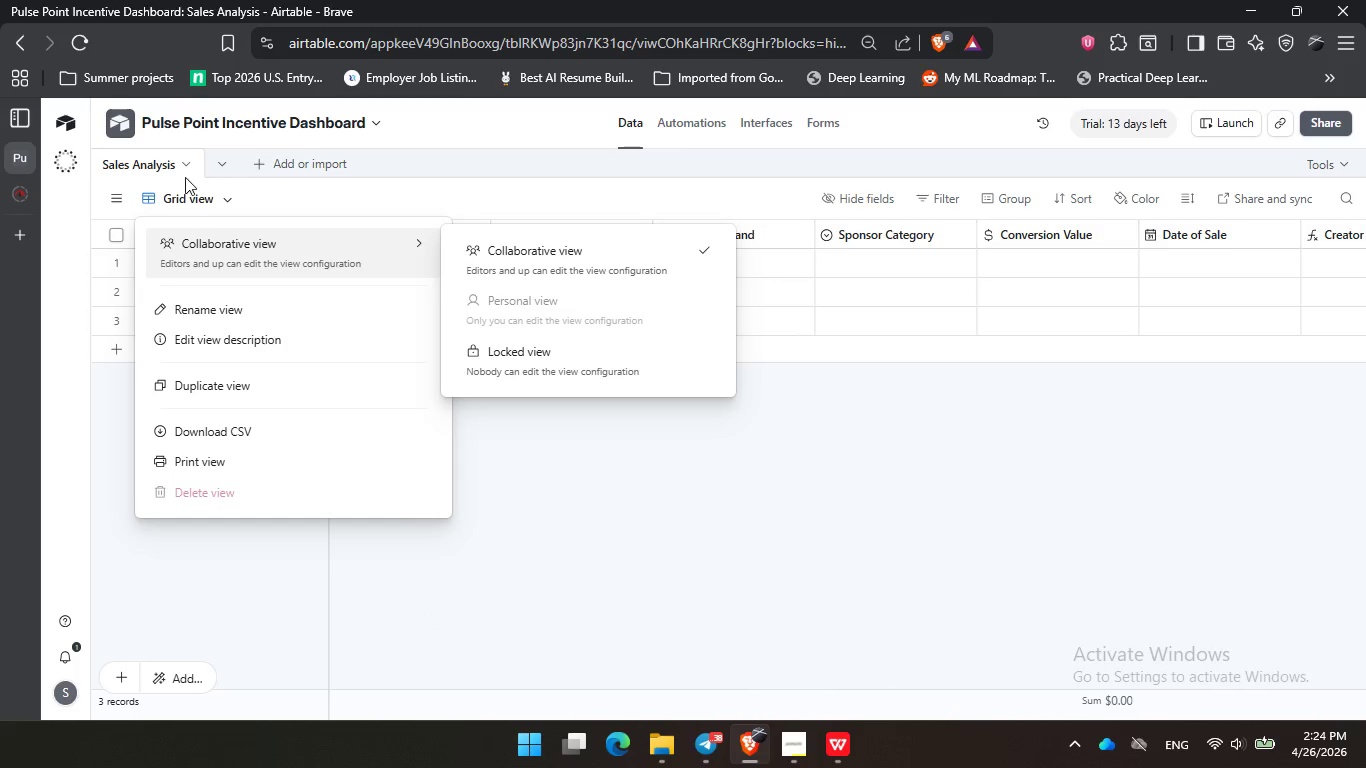 
left_click([157, 155])
 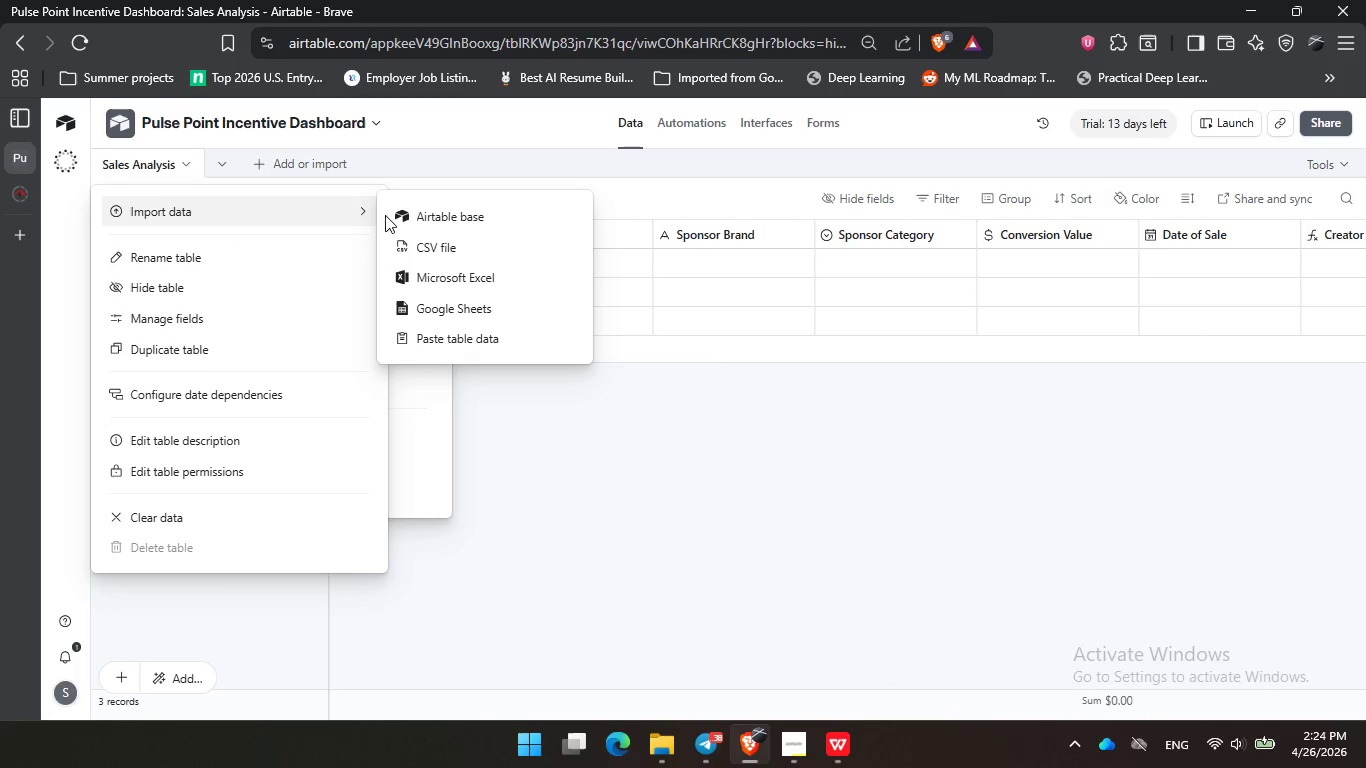 
left_click([437, 239])
 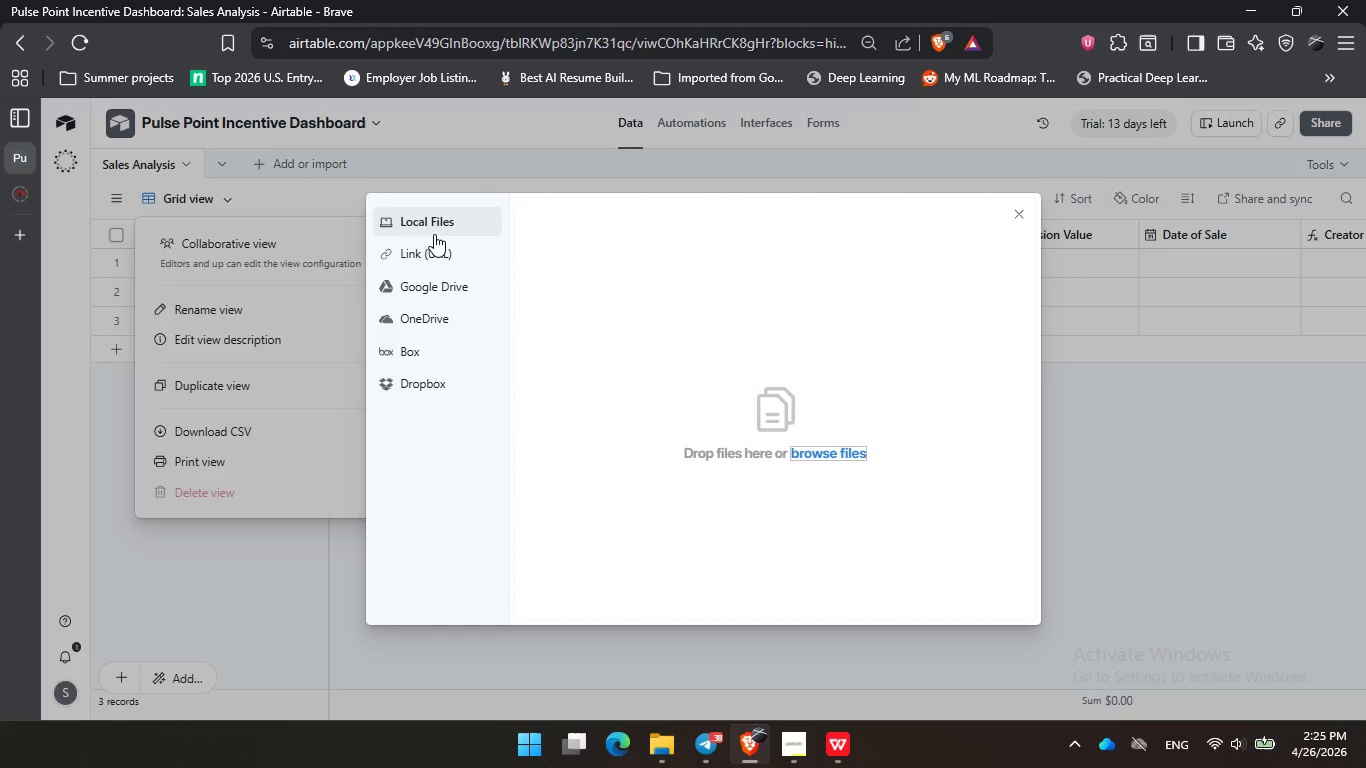 
wait(9.19)
 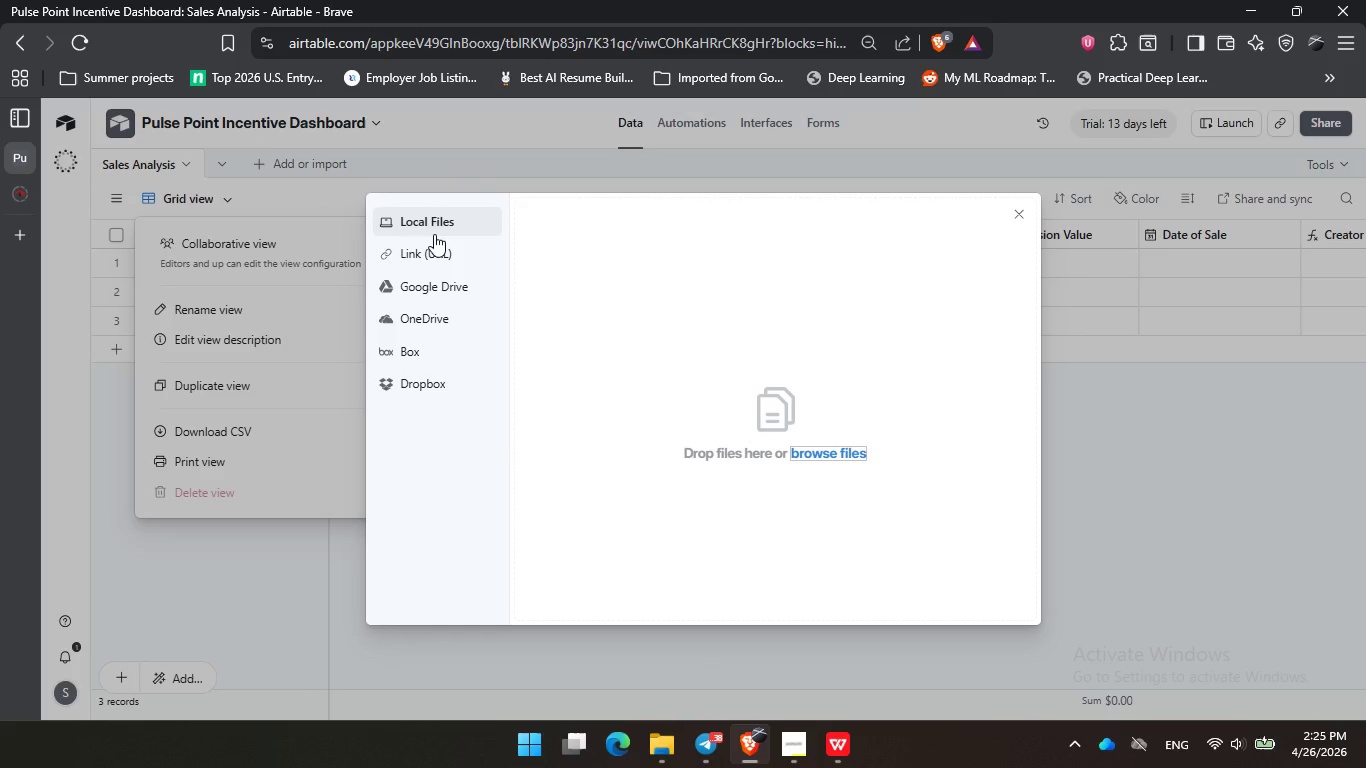 
left_click([798, 456])
 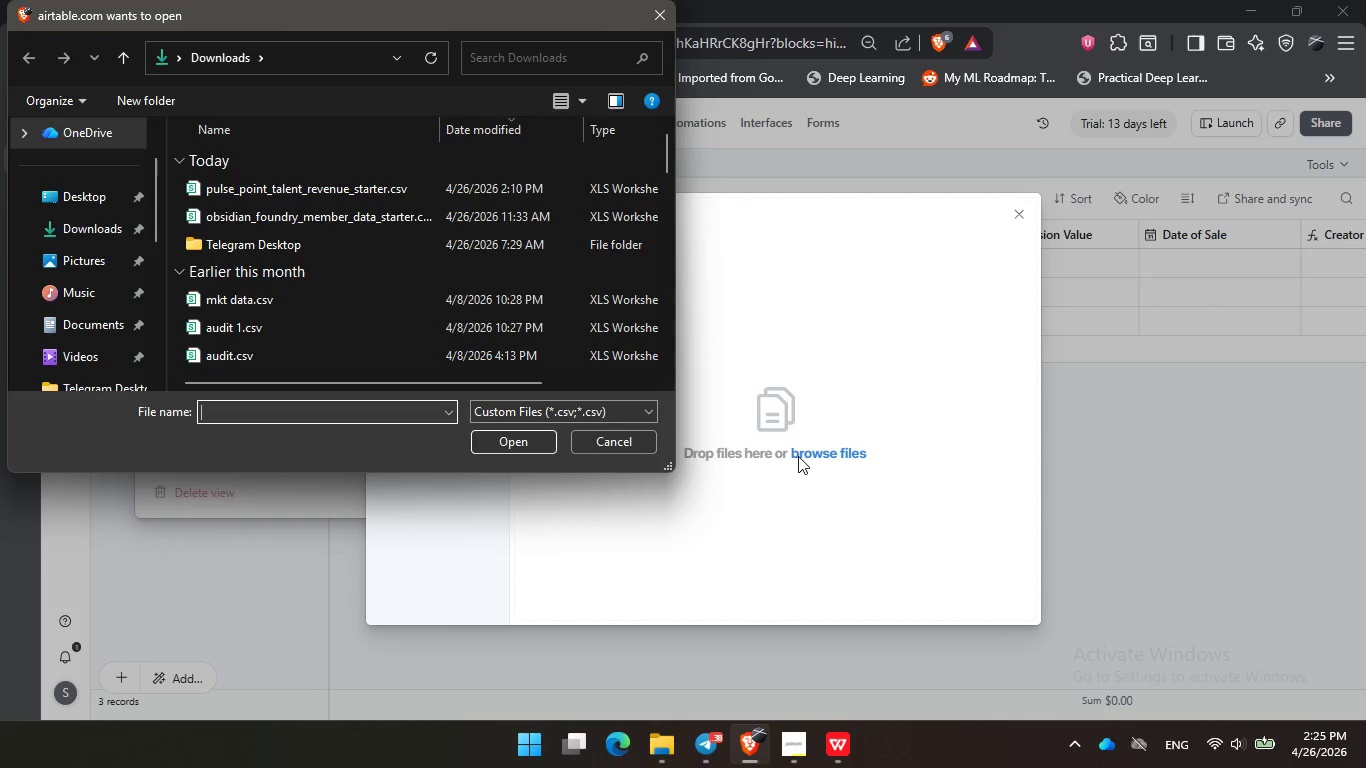 
wait(17.06)
 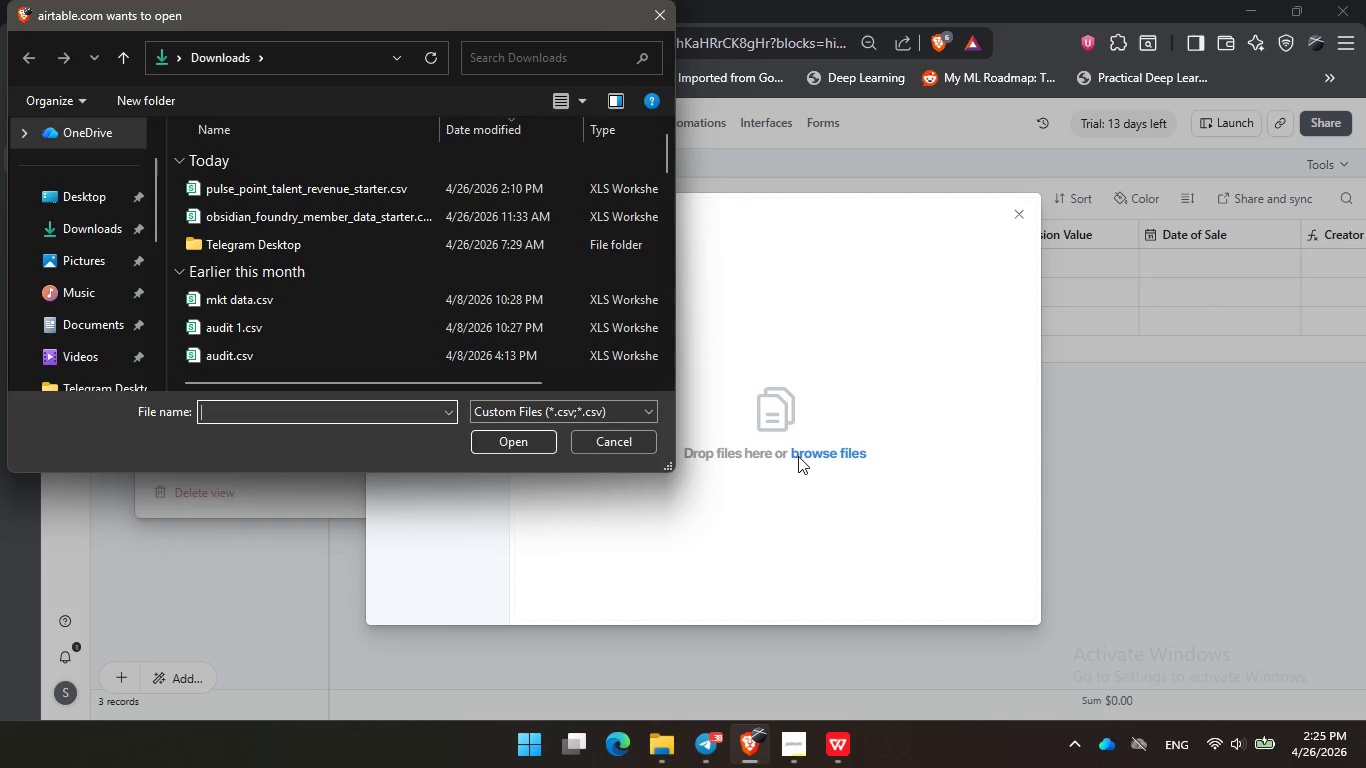 
left_click([334, 191])
 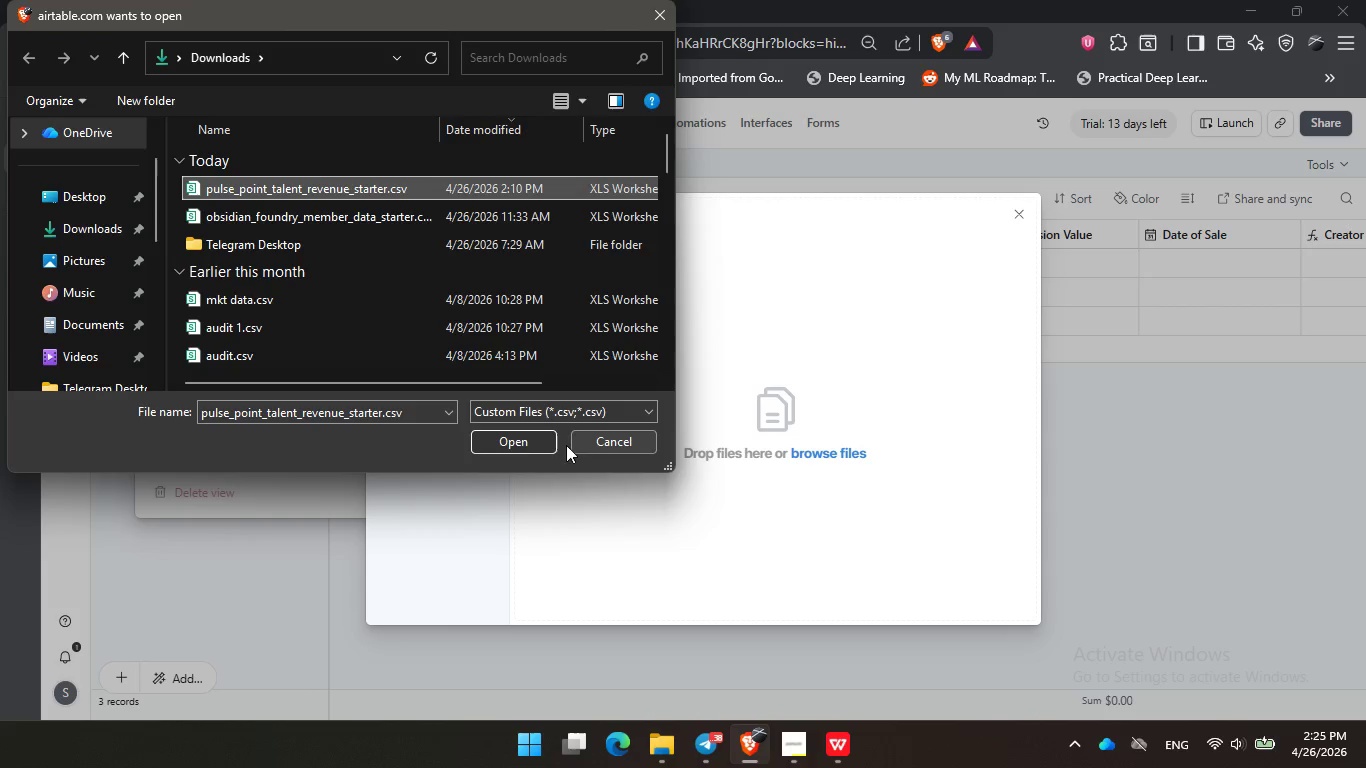 
left_click([531, 445])
 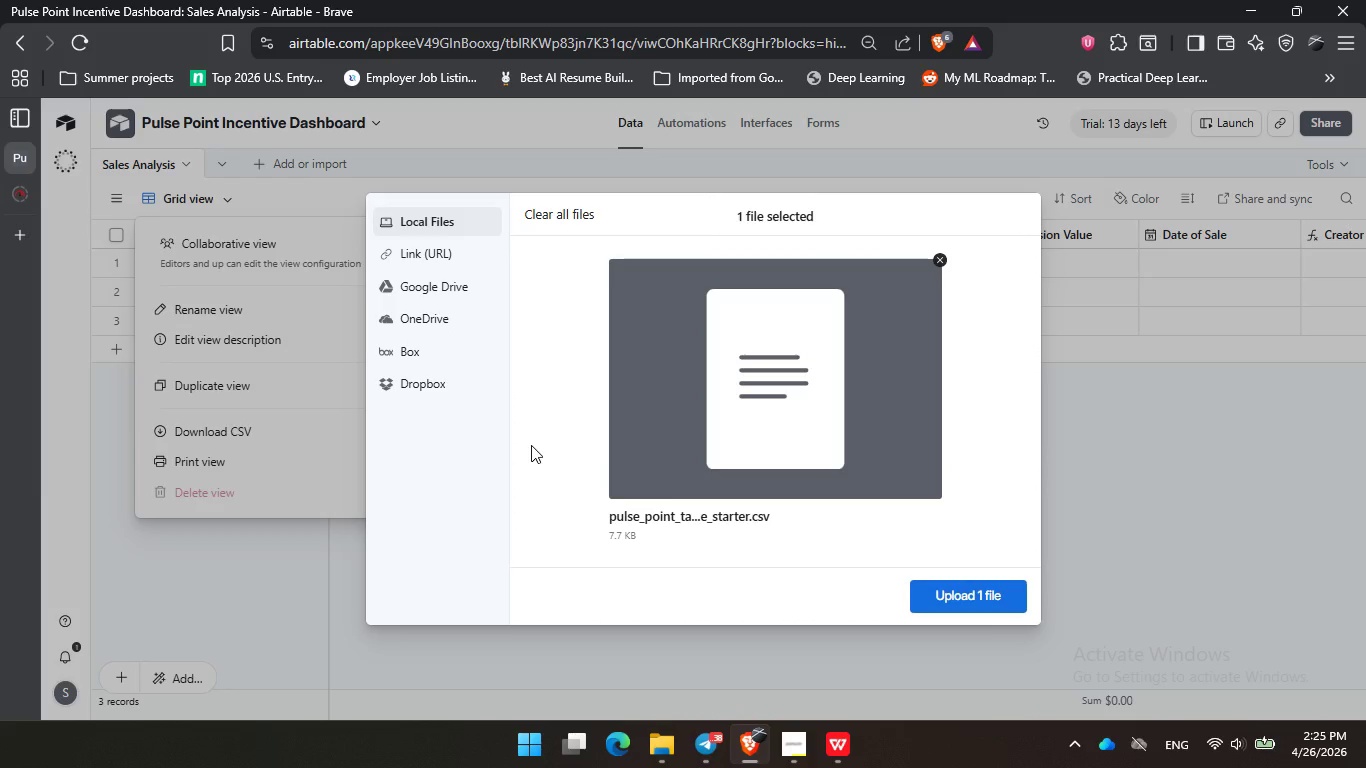 
wait(8.3)
 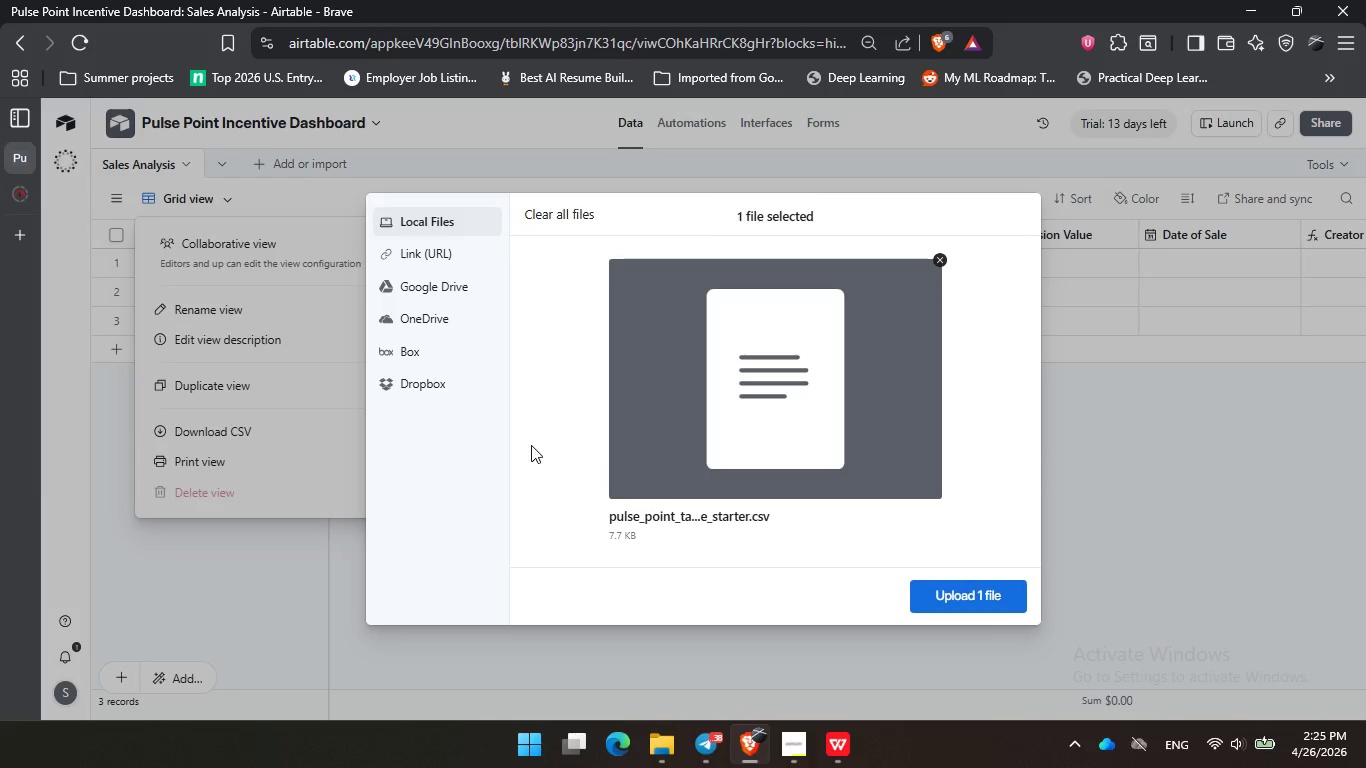 
left_click([976, 599])
 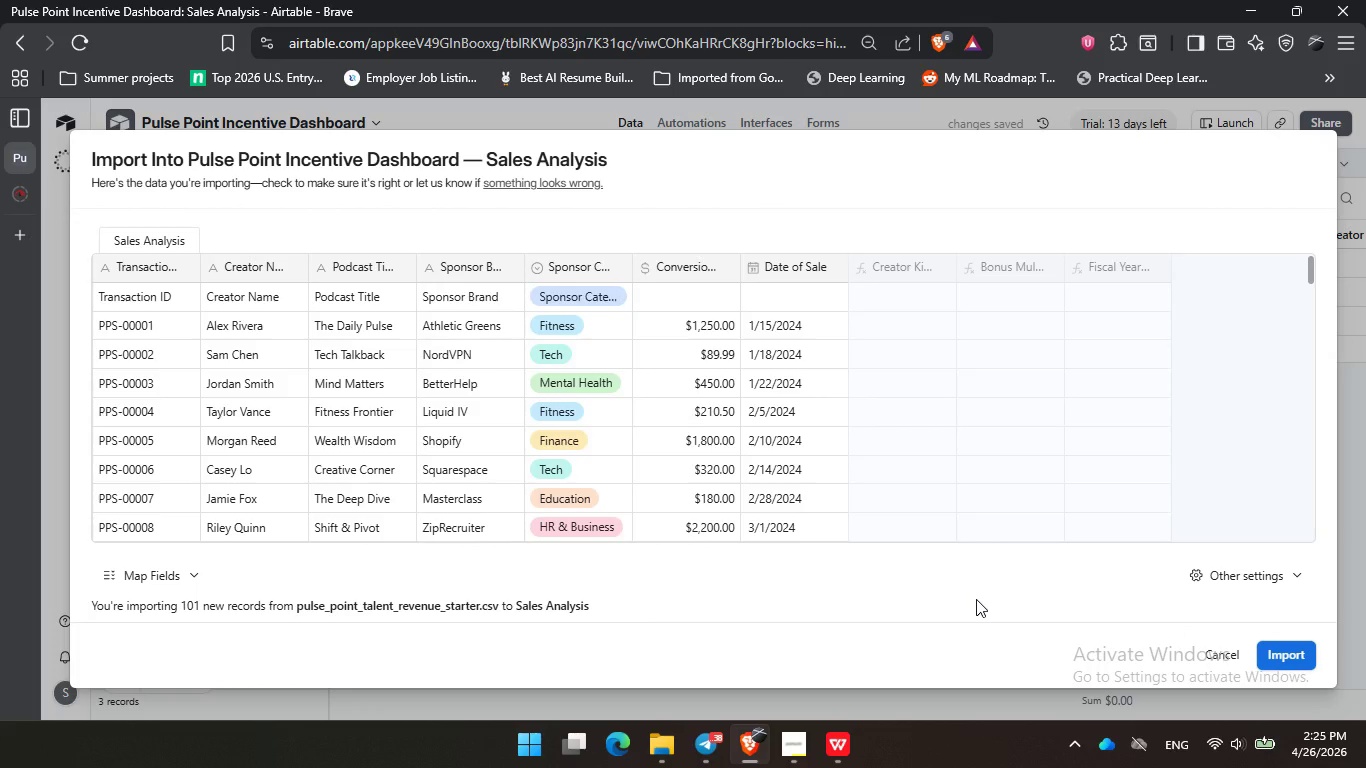 
wait(7.83)
 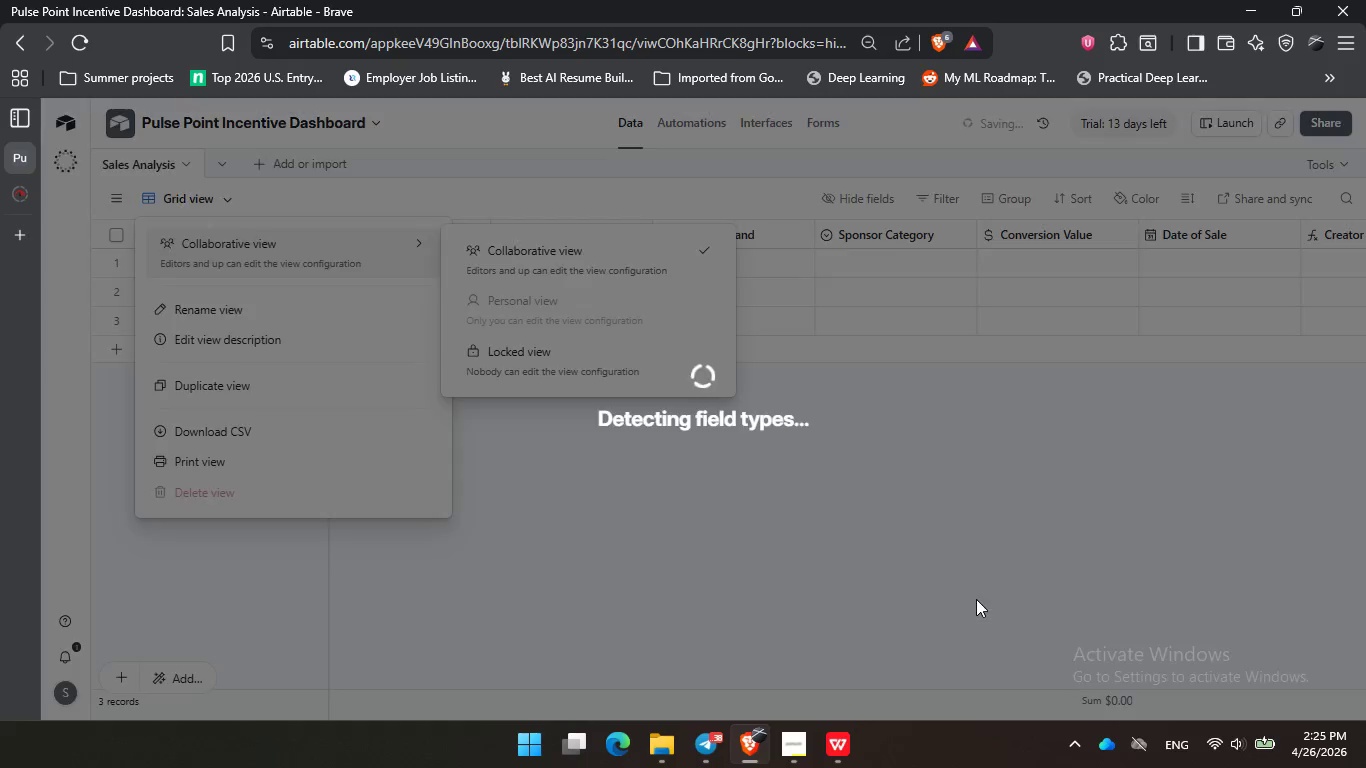 
left_click([1239, 573])
 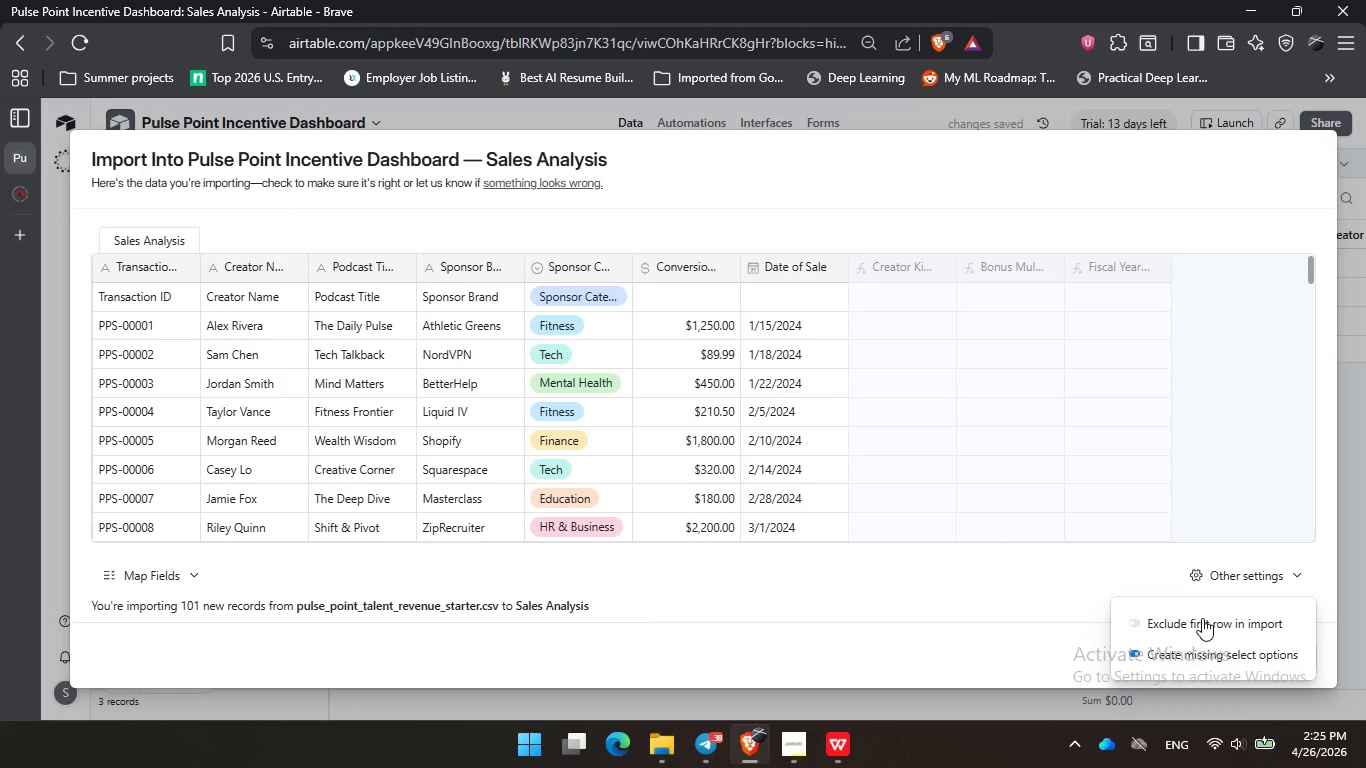 
left_click([1202, 618])
 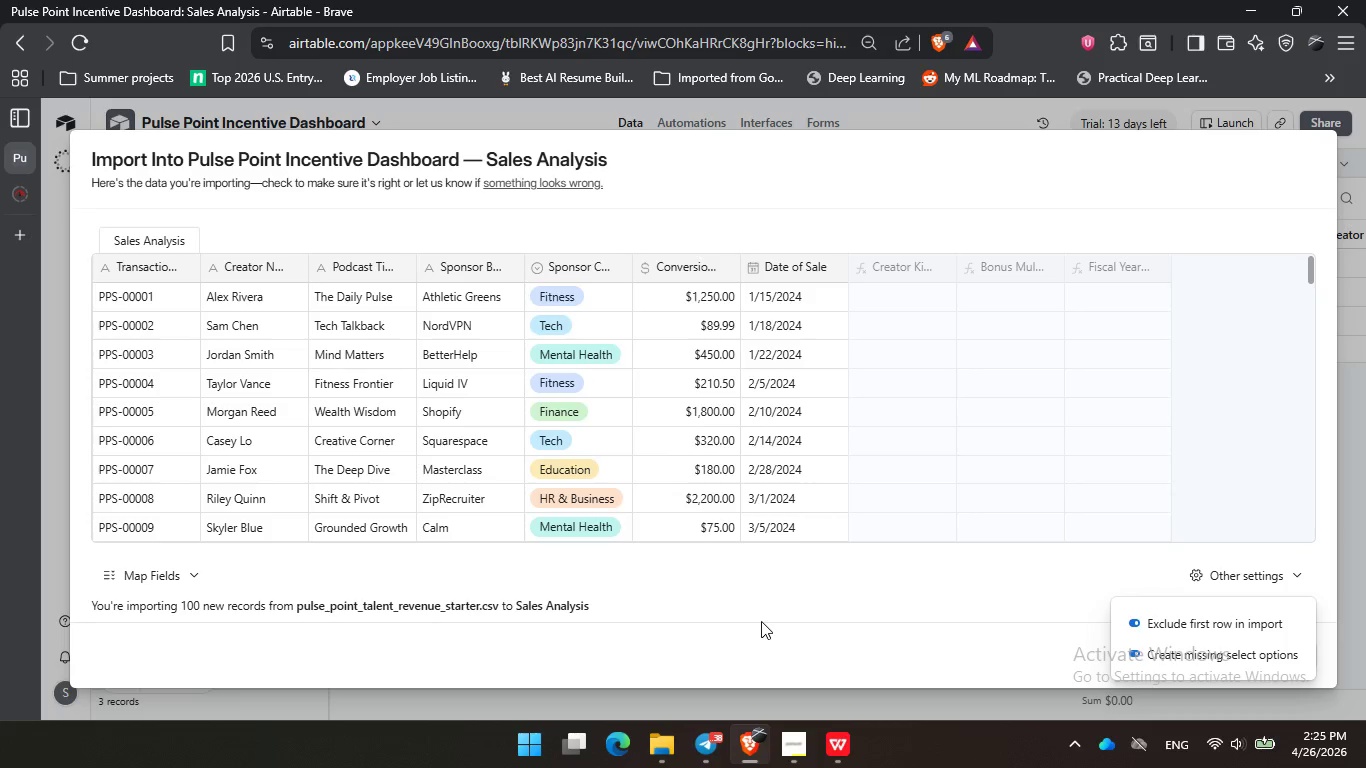 
left_click([705, 599])
 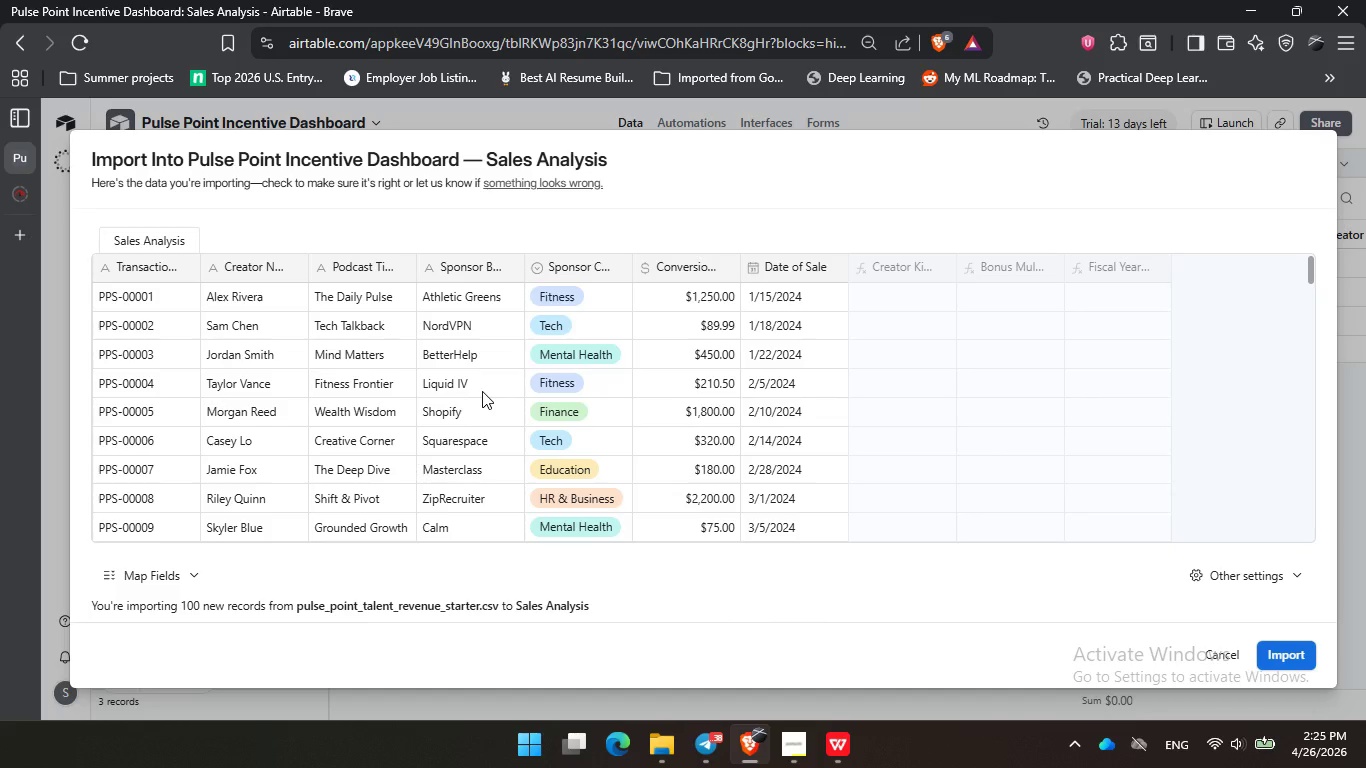 
scroll: coordinate [482, 391], scroll_direction: down, amount: 36.0
 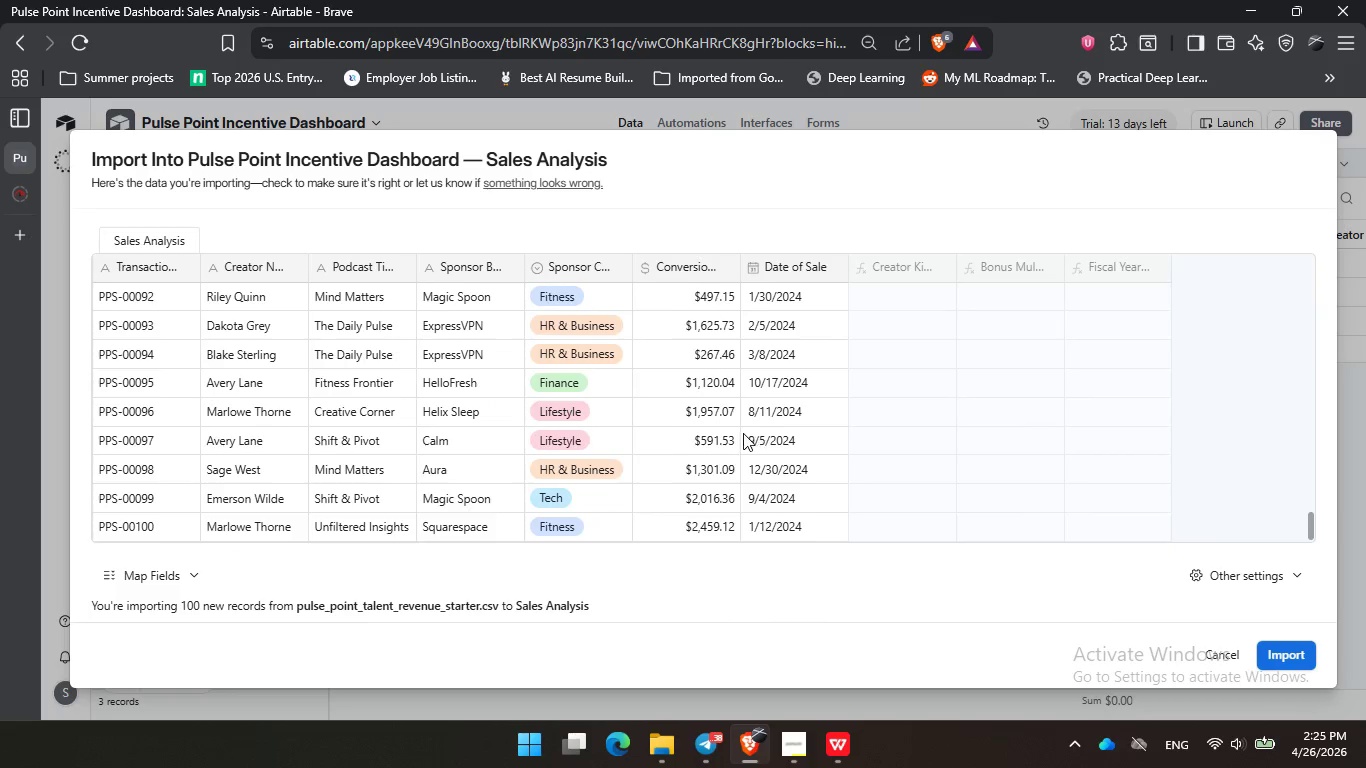 
scroll: coordinate [724, 483], scroll_direction: up, amount: 33.0
 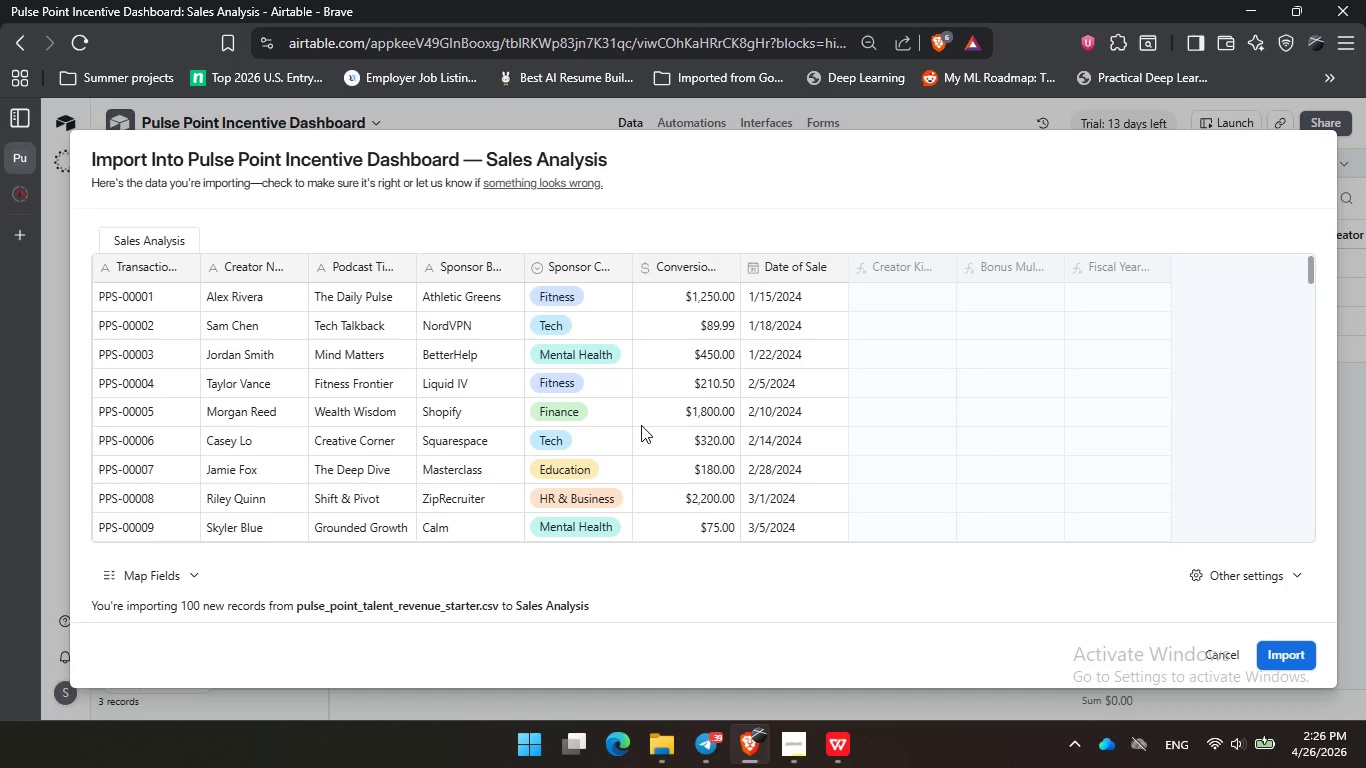 
wait(44.81)
 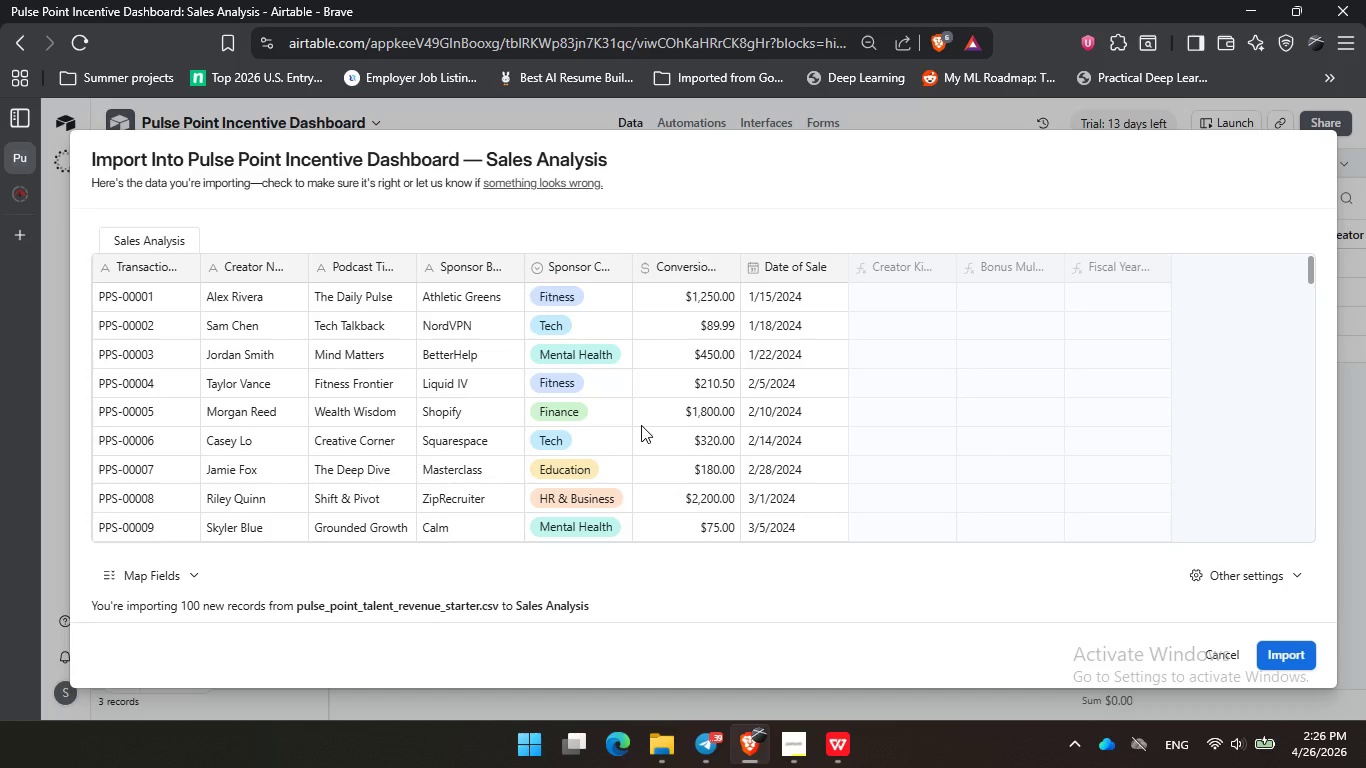 
scroll: coordinate [580, 375], scroll_direction: down, amount: 35.0
 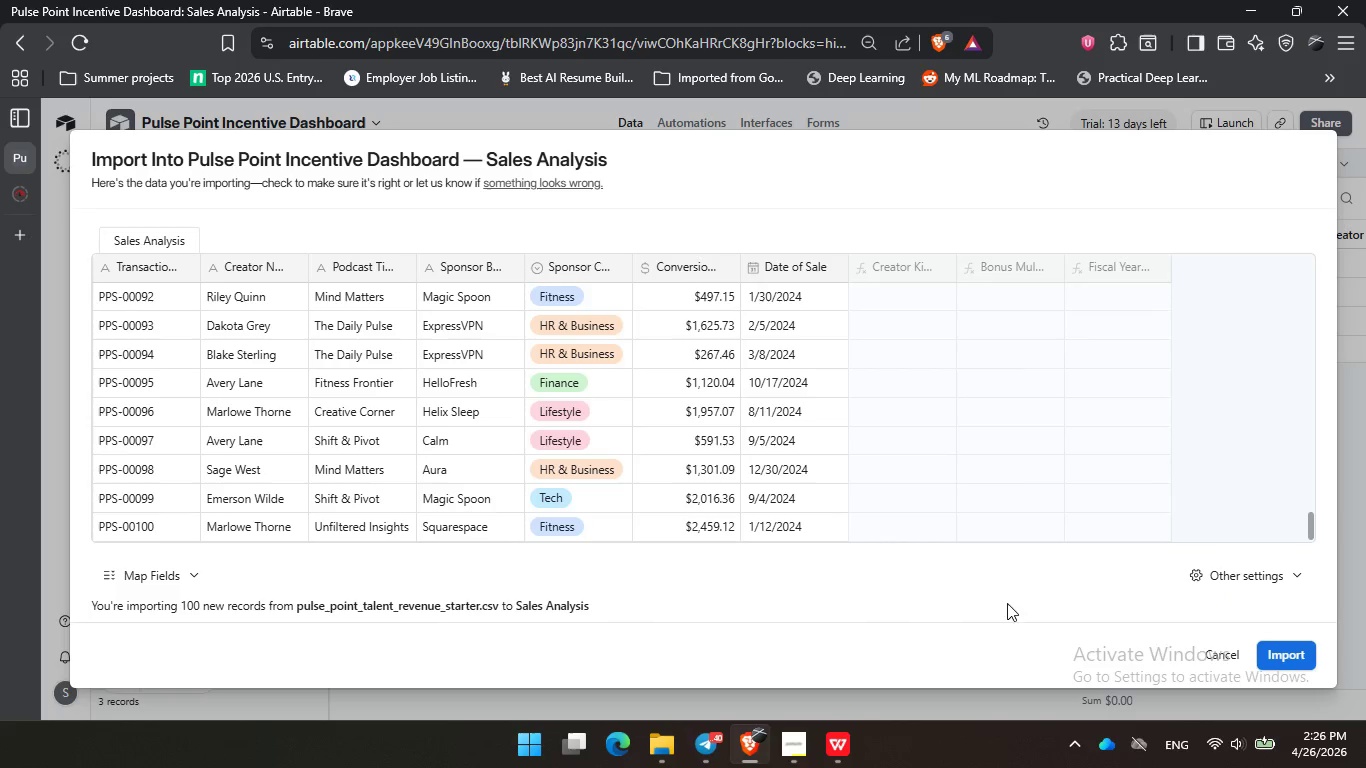 
left_click([1300, 658])
 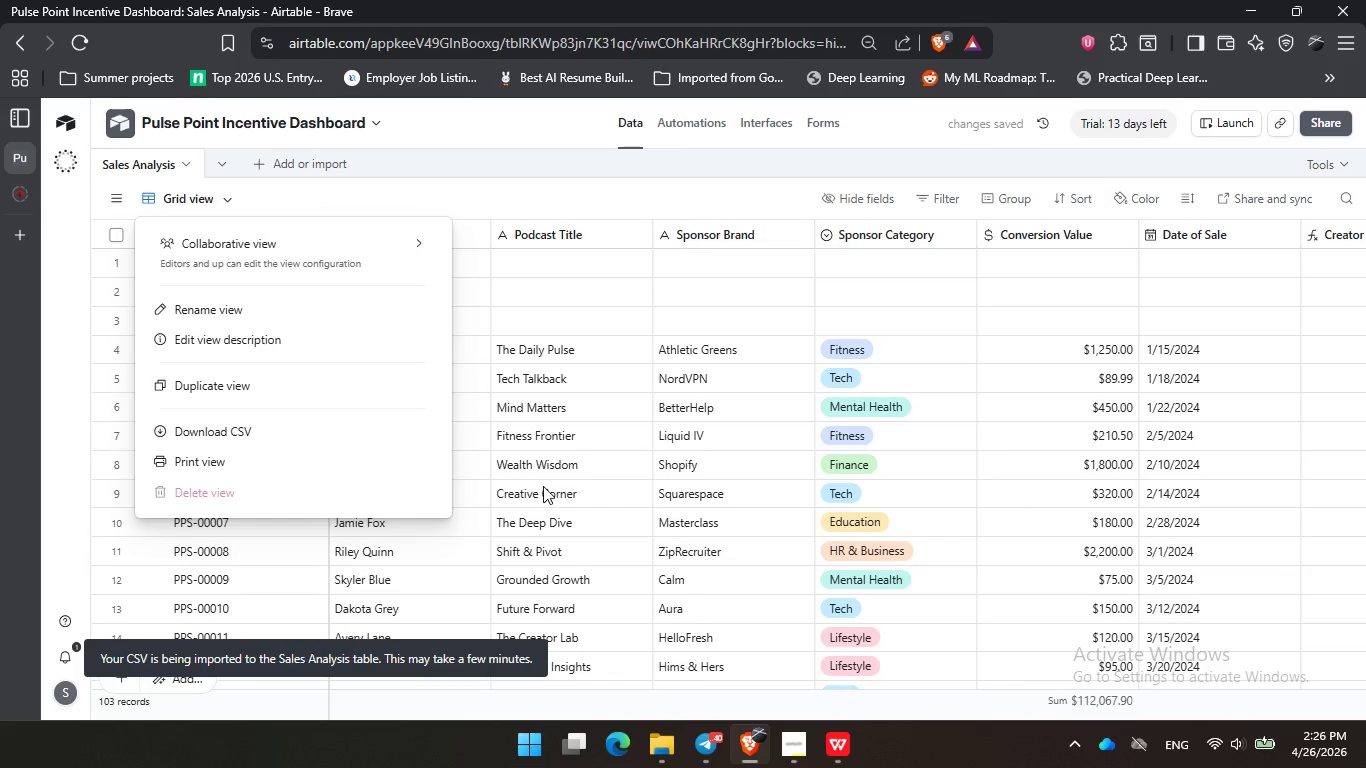 
left_click([318, 195])
 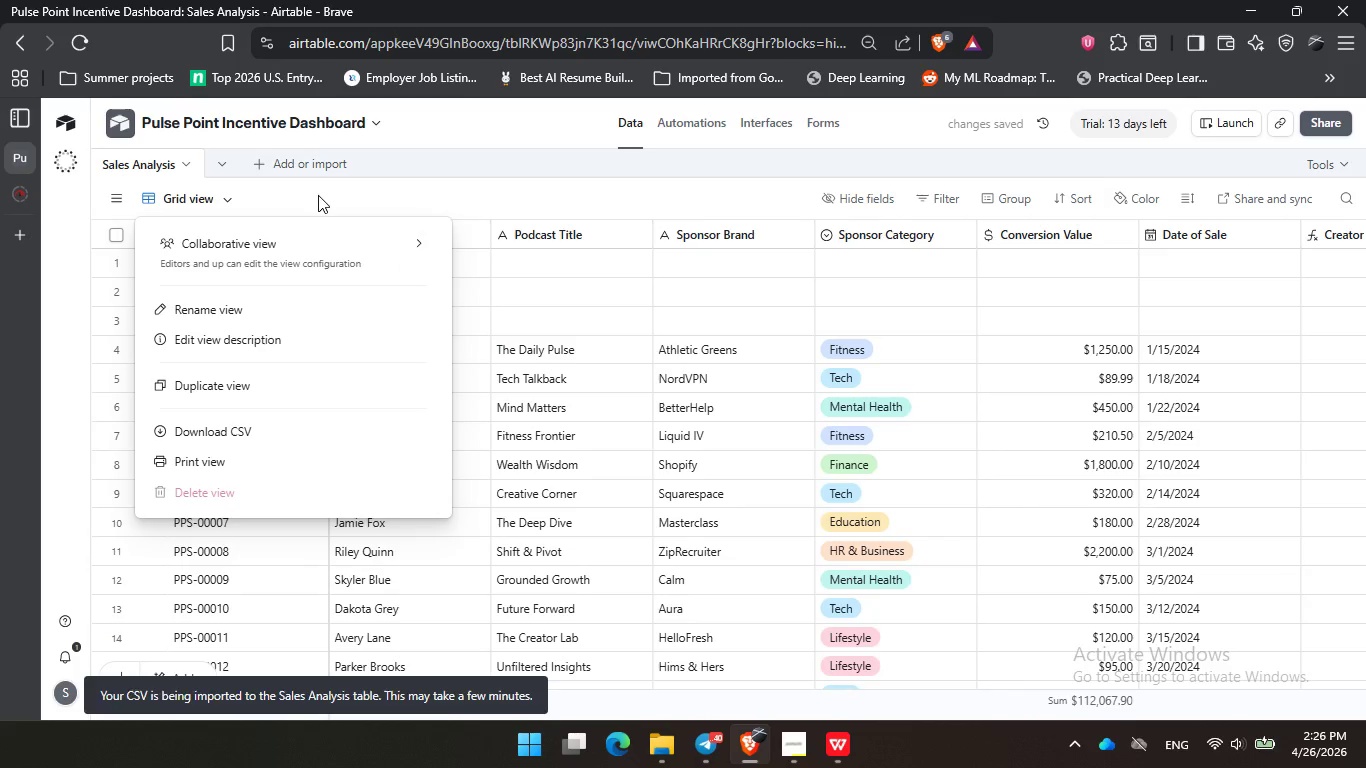 
left_click([318, 195])
 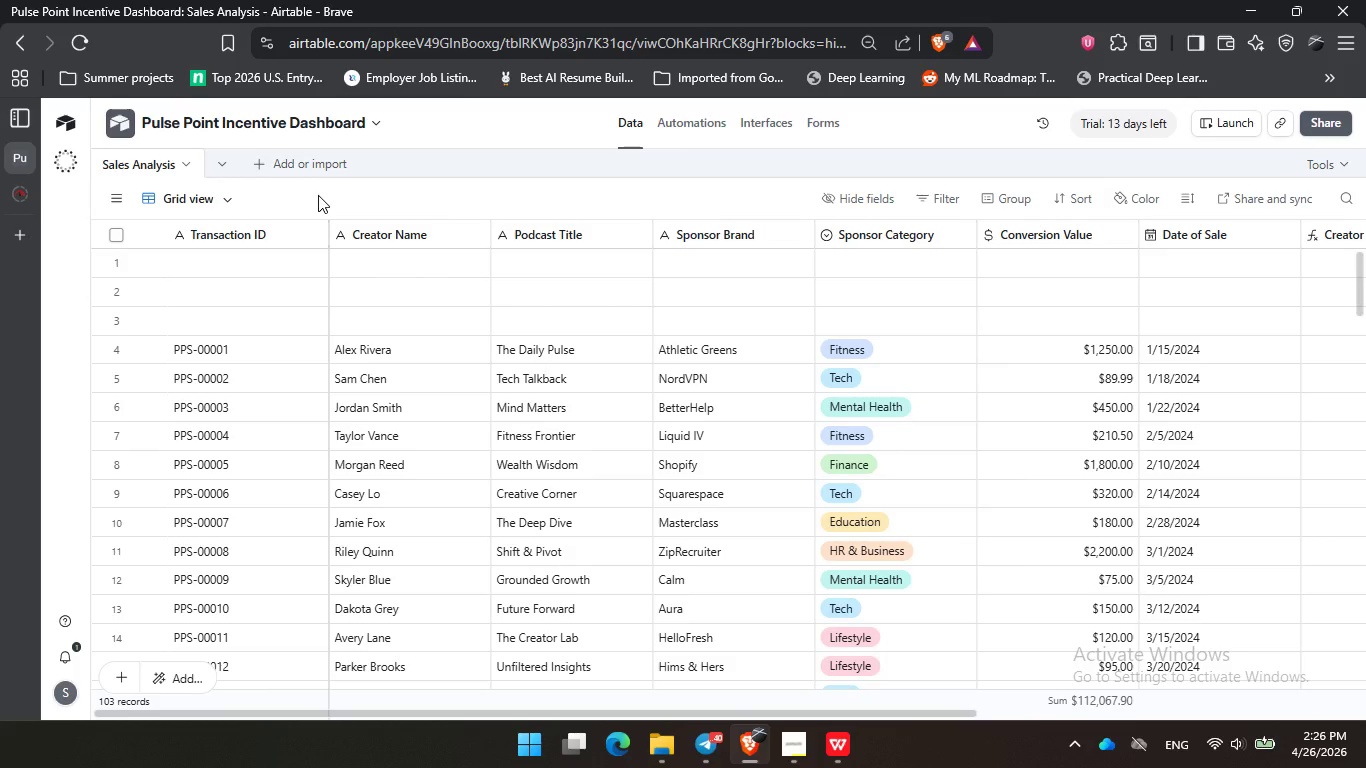 
wait(8.06)
 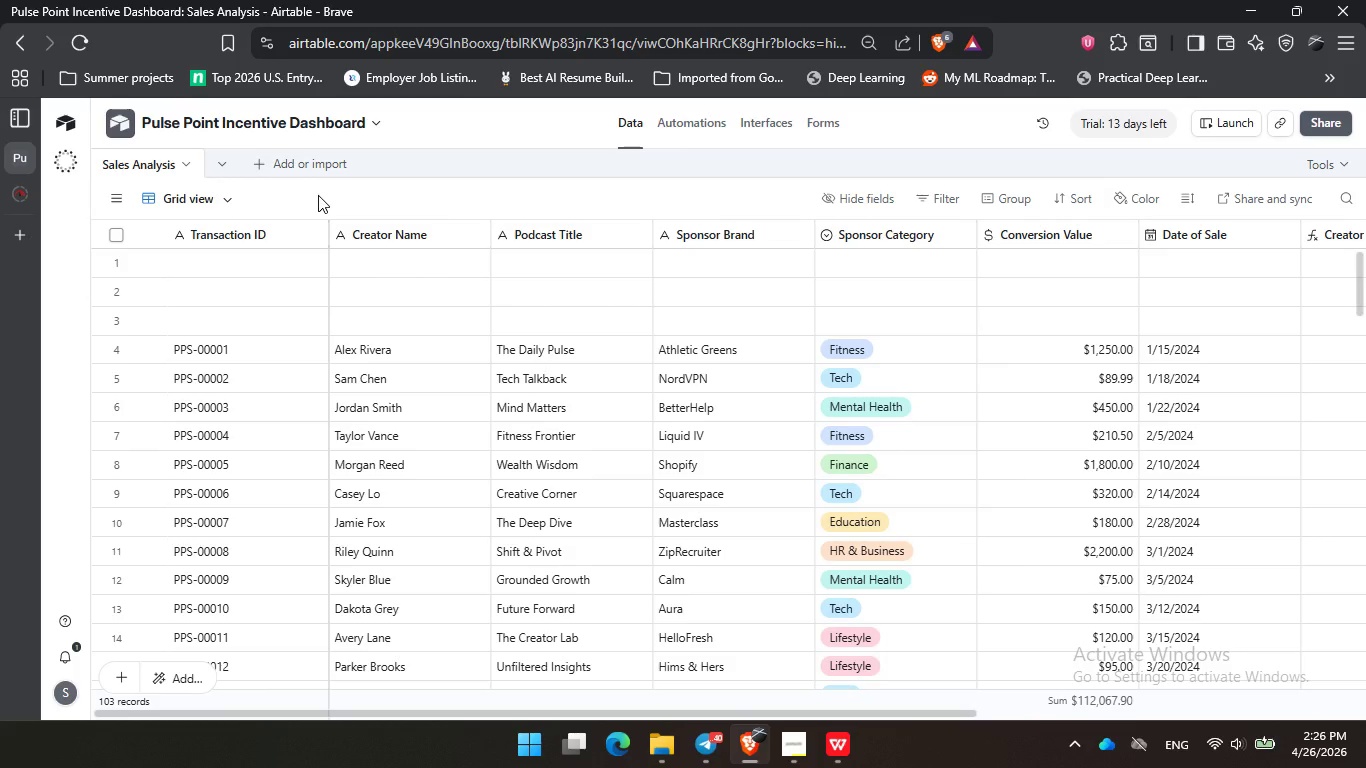 
double_click([118, 293])
 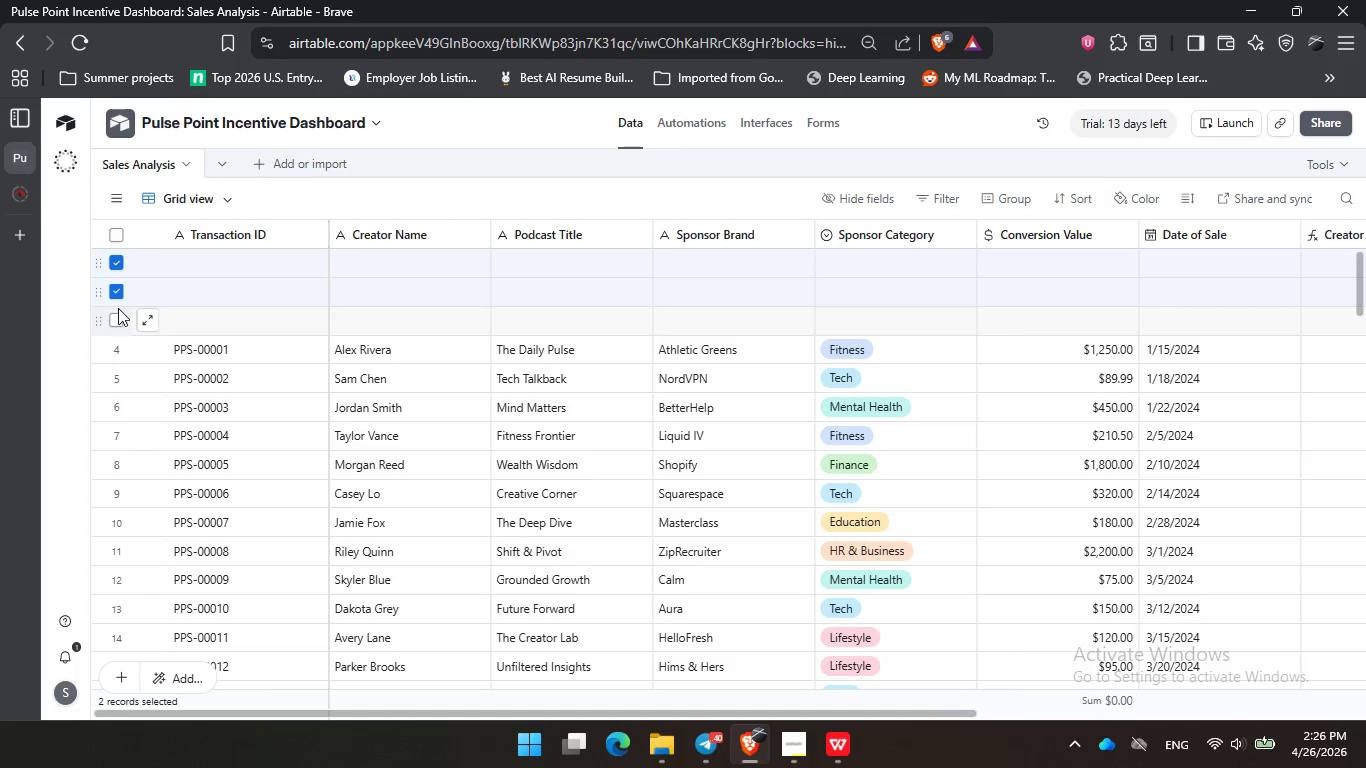 
triple_click([118, 308])
 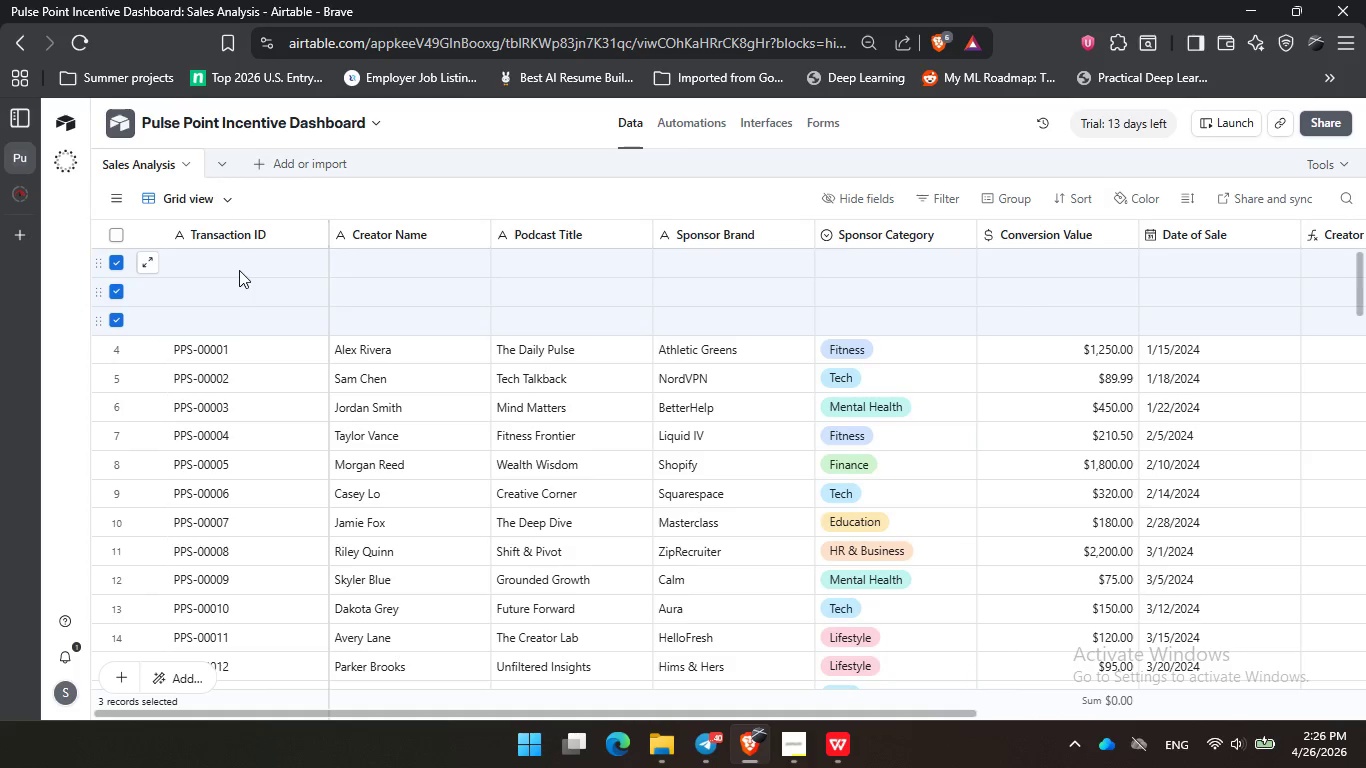 
right_click([239, 270])
 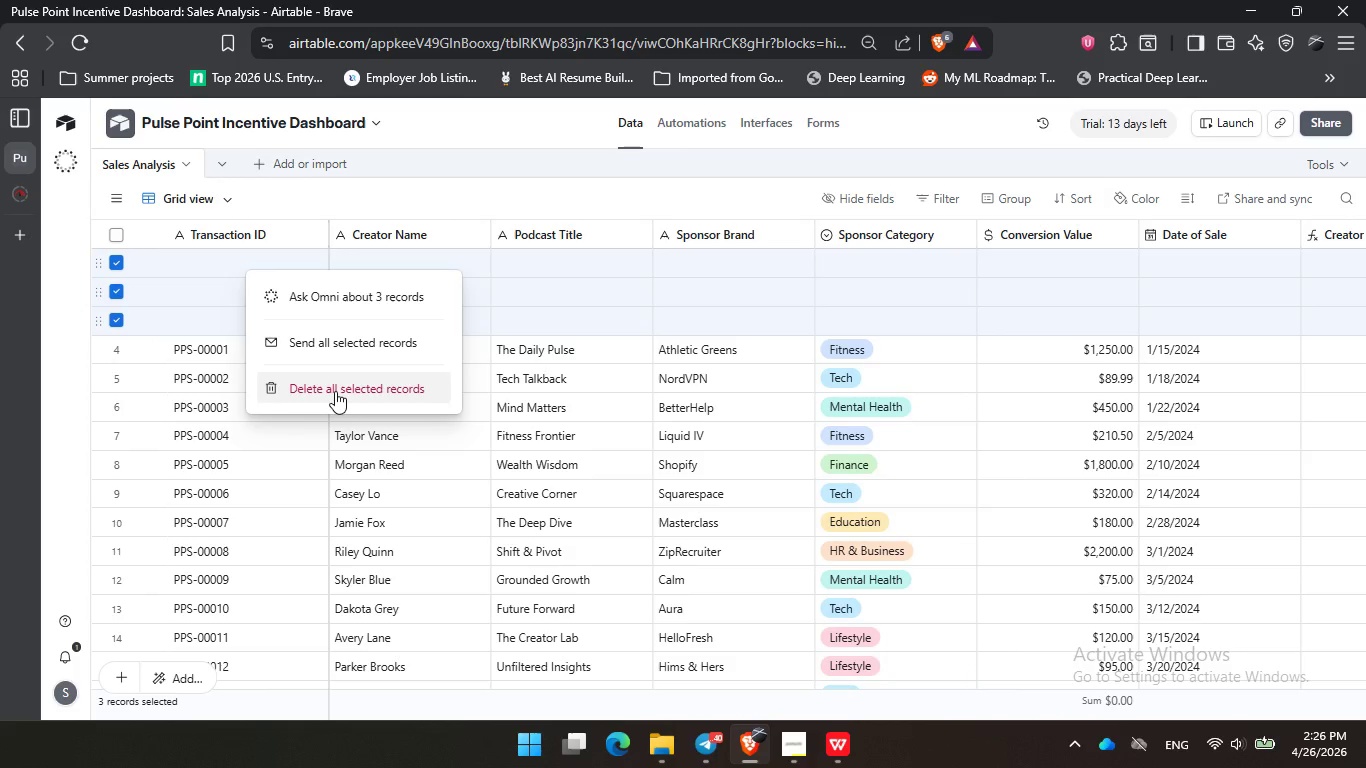 
left_click([335, 391])
 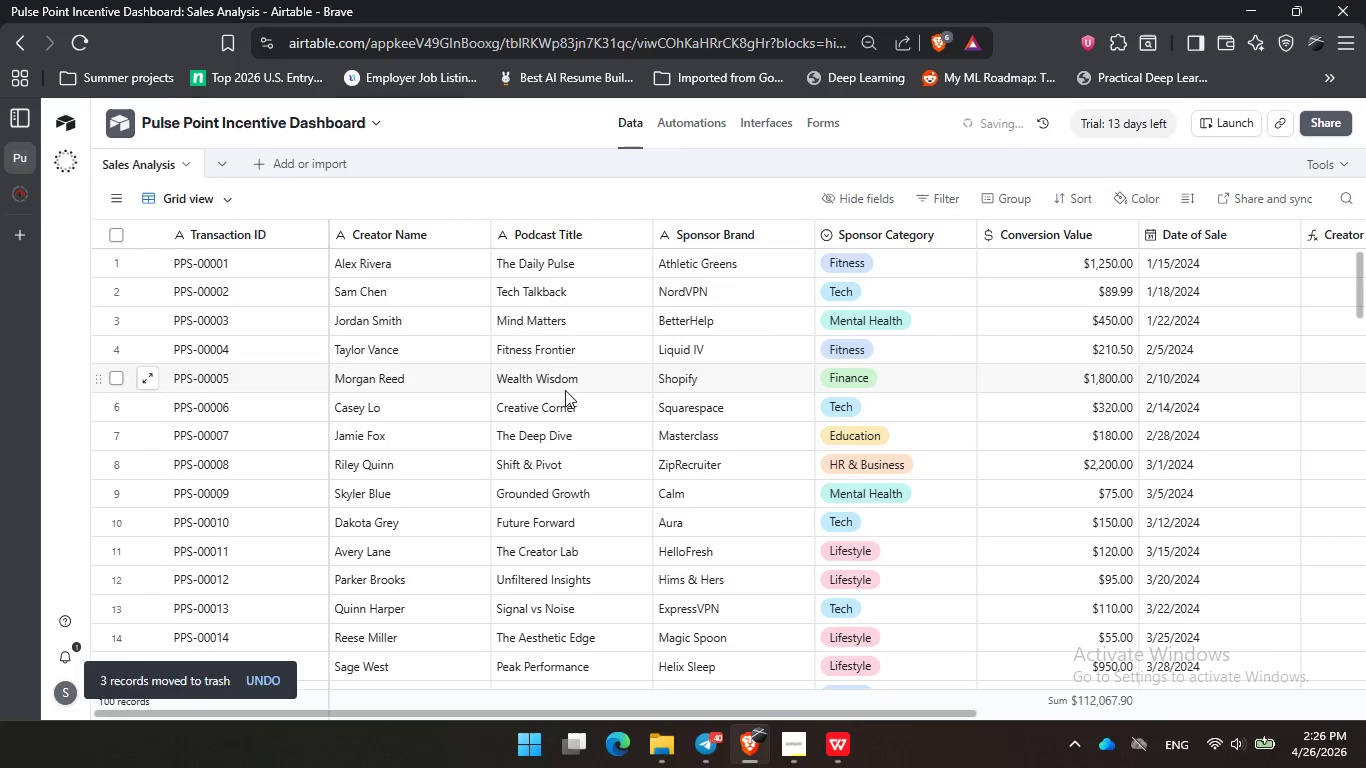 
scroll: coordinate [572, 390], scroll_direction: down, amount: 31.0
 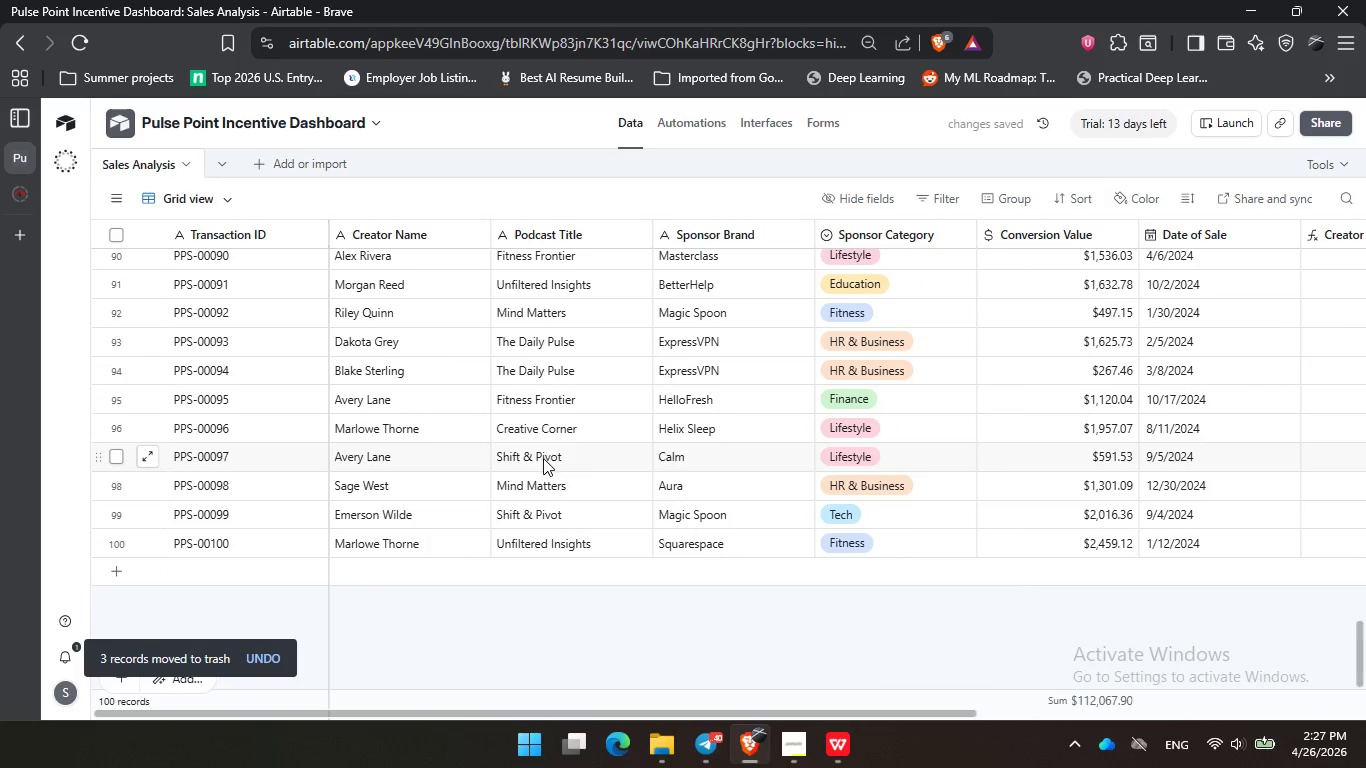 
scroll: coordinate [539, 451], scroll_direction: up, amount: 32.0
 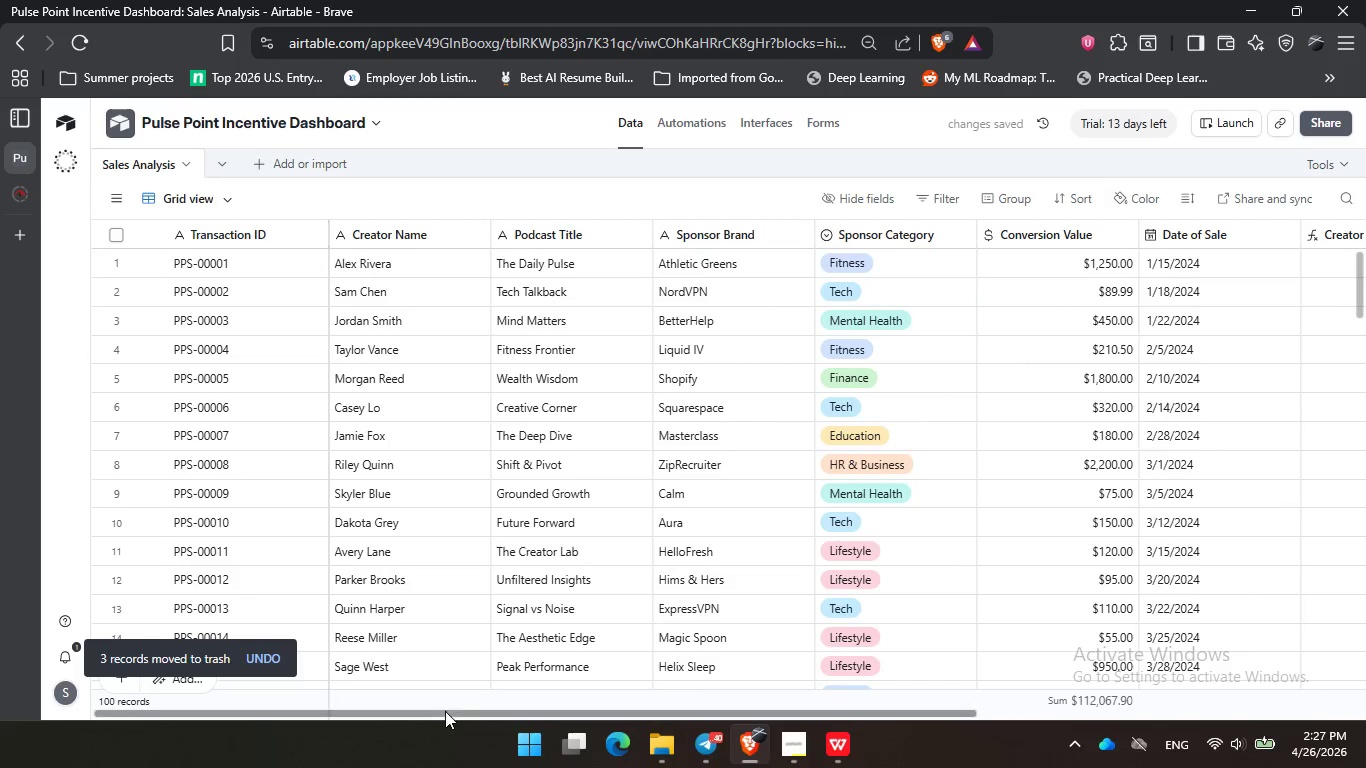 
left_click_drag(start_coordinate=[446, 711], to_coordinate=[832, 705])
 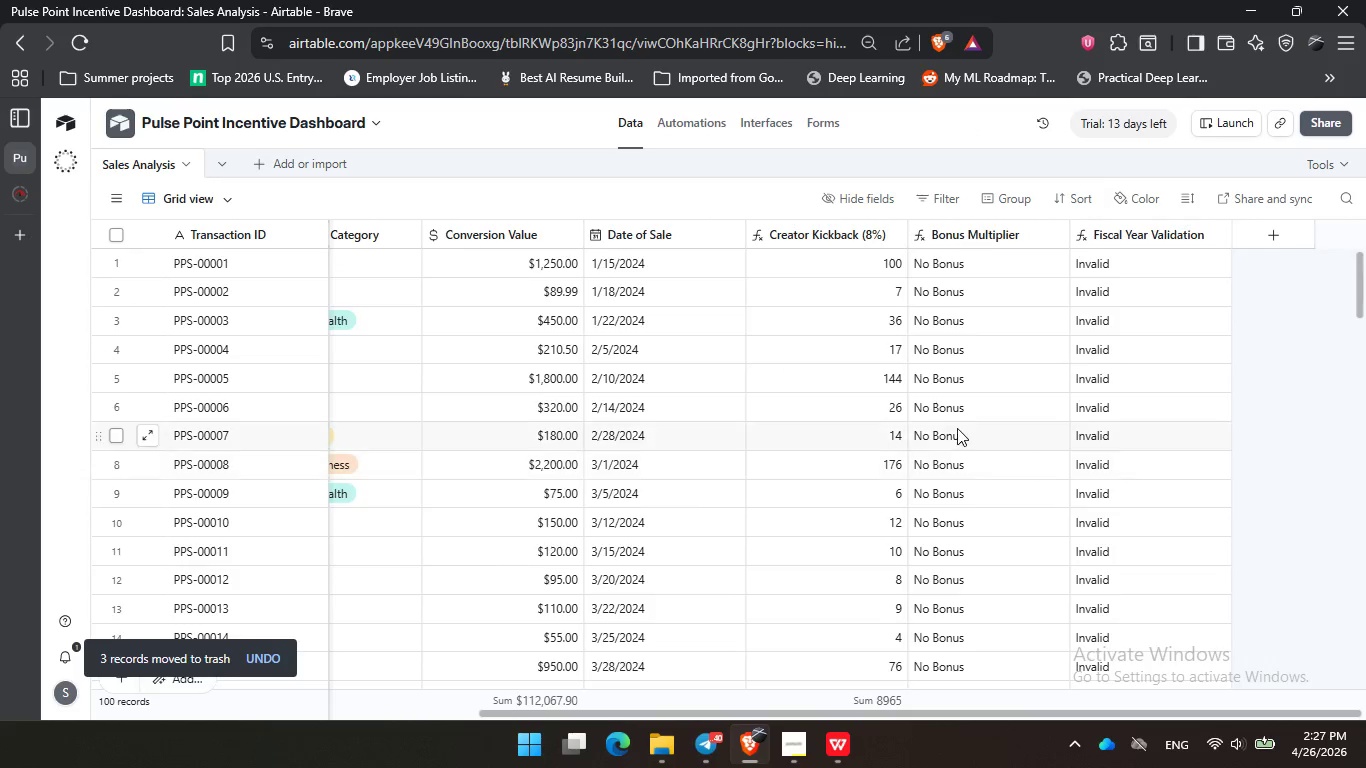 
scroll: coordinate [957, 428], scroll_direction: up, amount: 7.0
 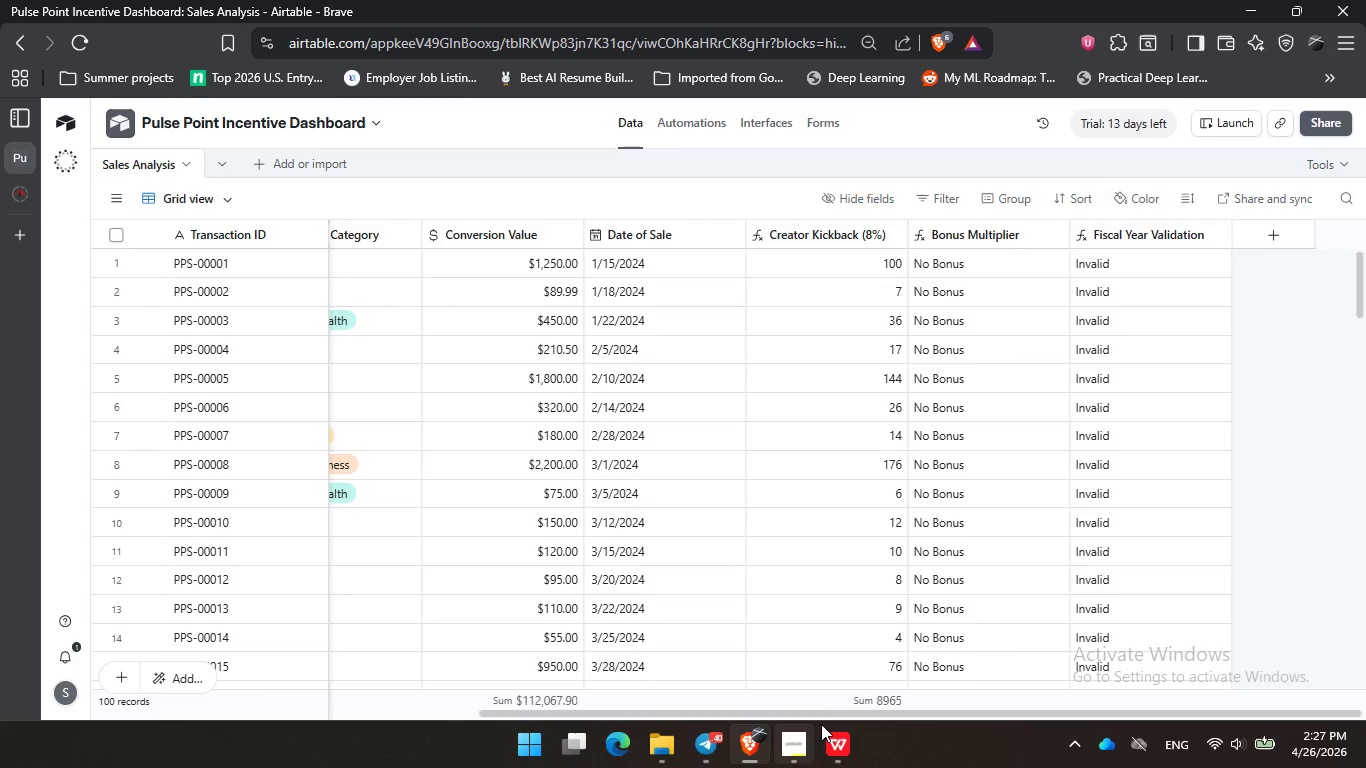 
left_click_drag(start_coordinate=[832, 716], to_coordinate=[711, 712])
 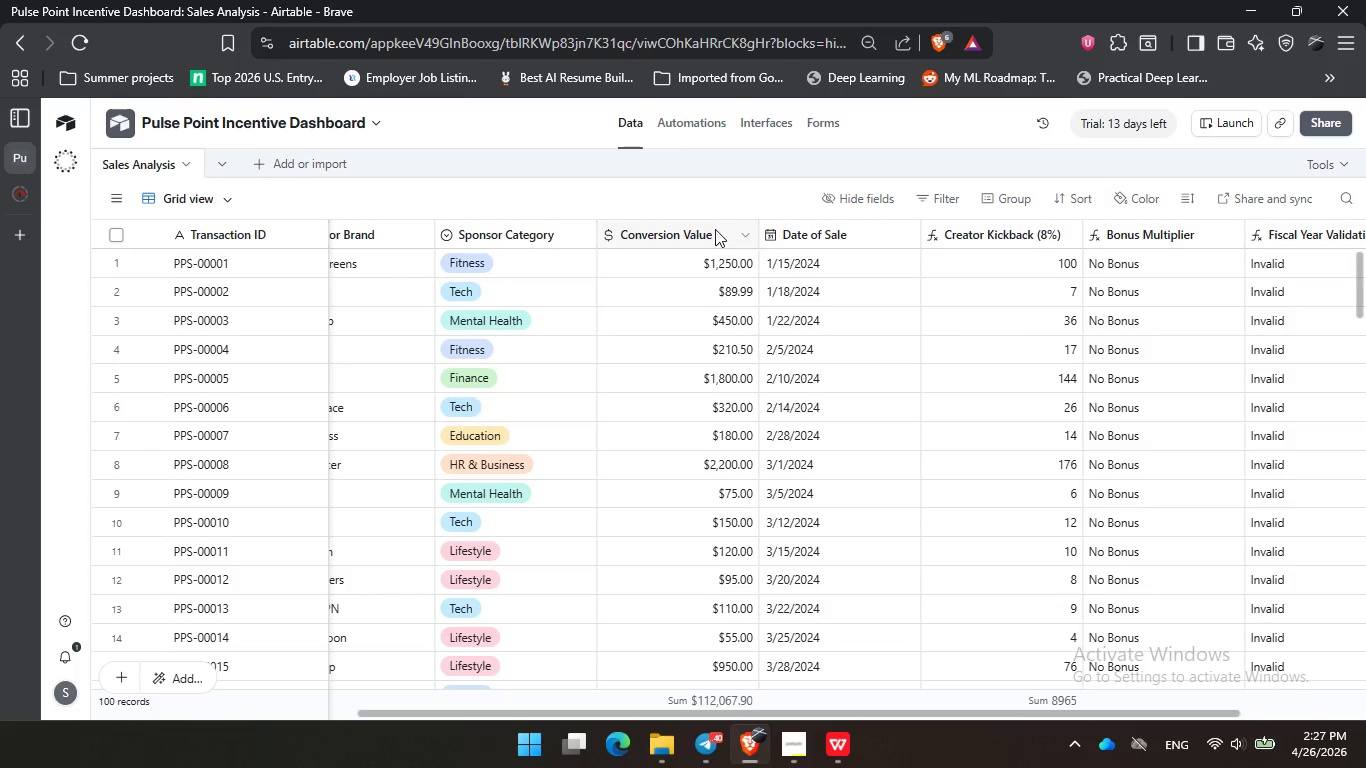 
double_click([715, 229])
 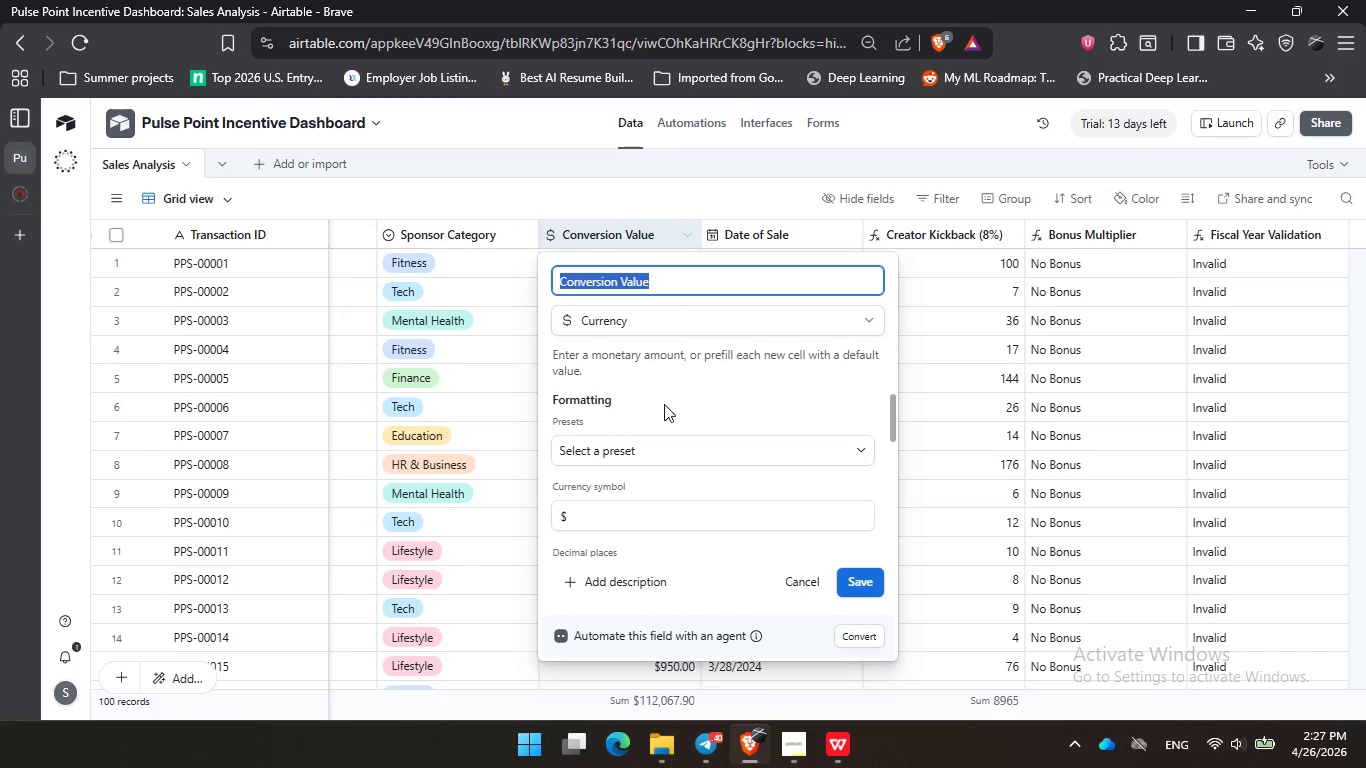 
scroll: coordinate [648, 463], scroll_direction: down, amount: 1.0
 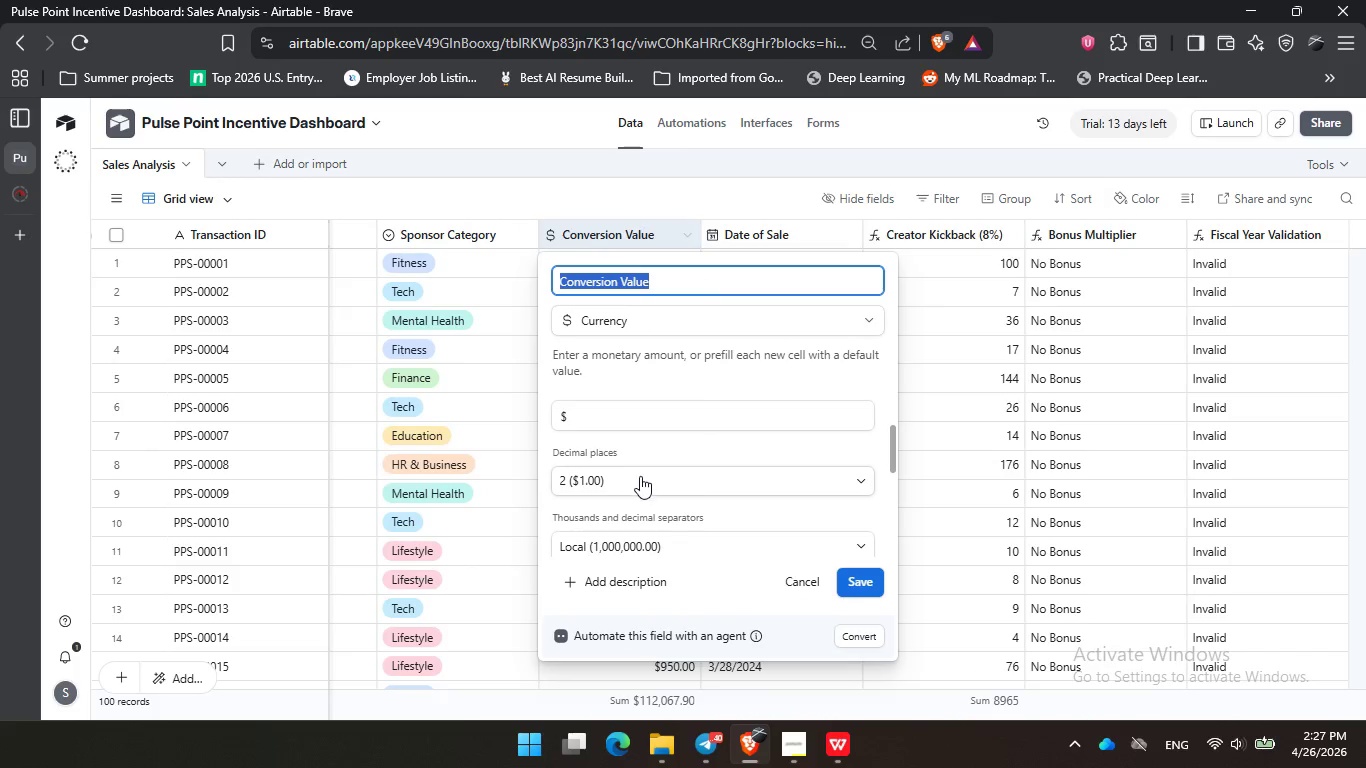 
left_click([640, 476])
 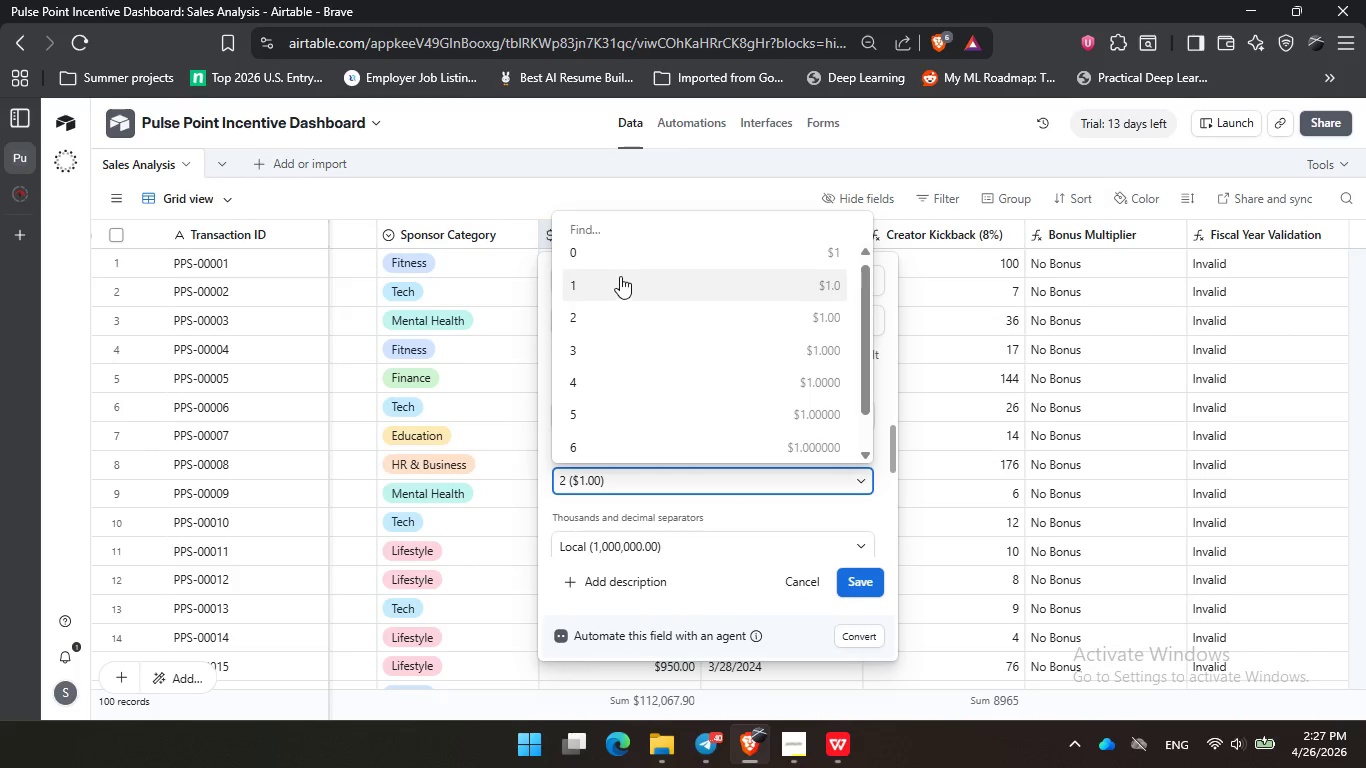 
left_click([620, 258])
 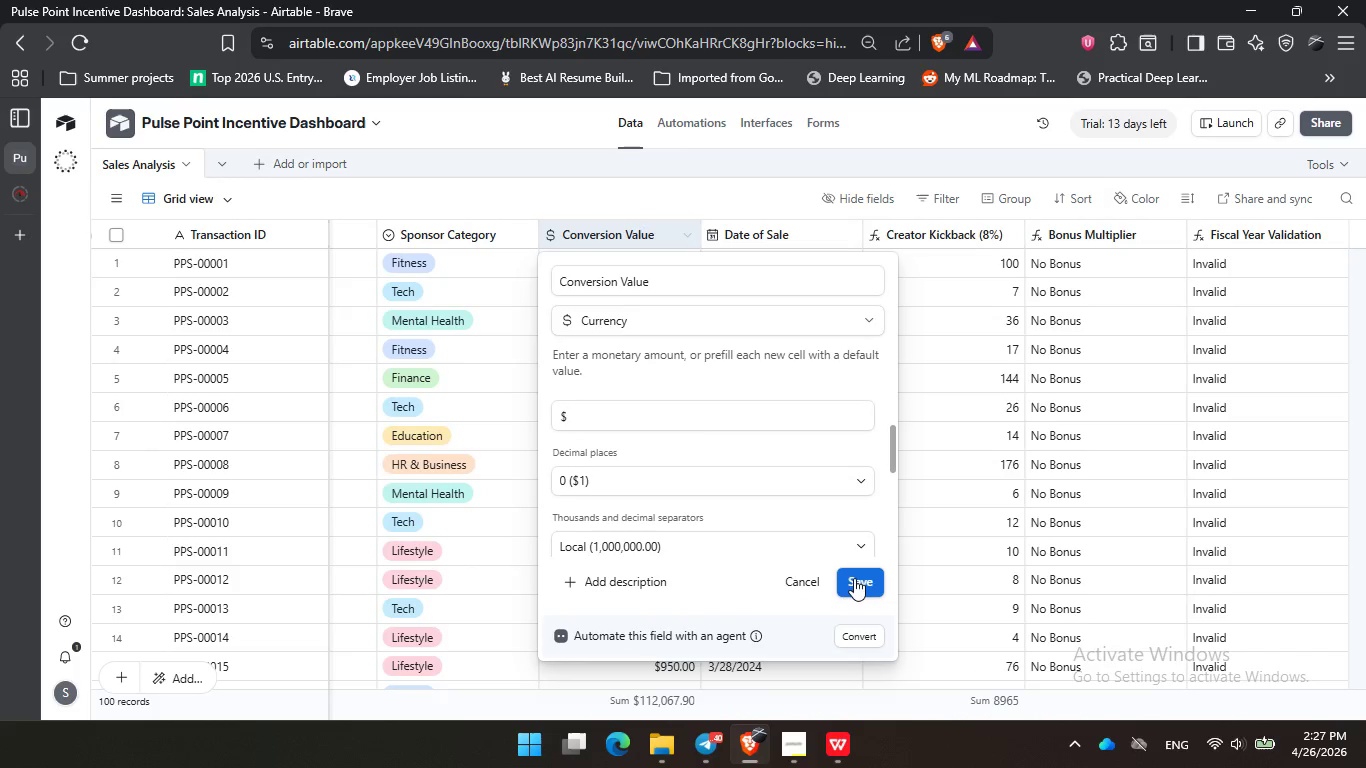 
left_click([855, 579])
 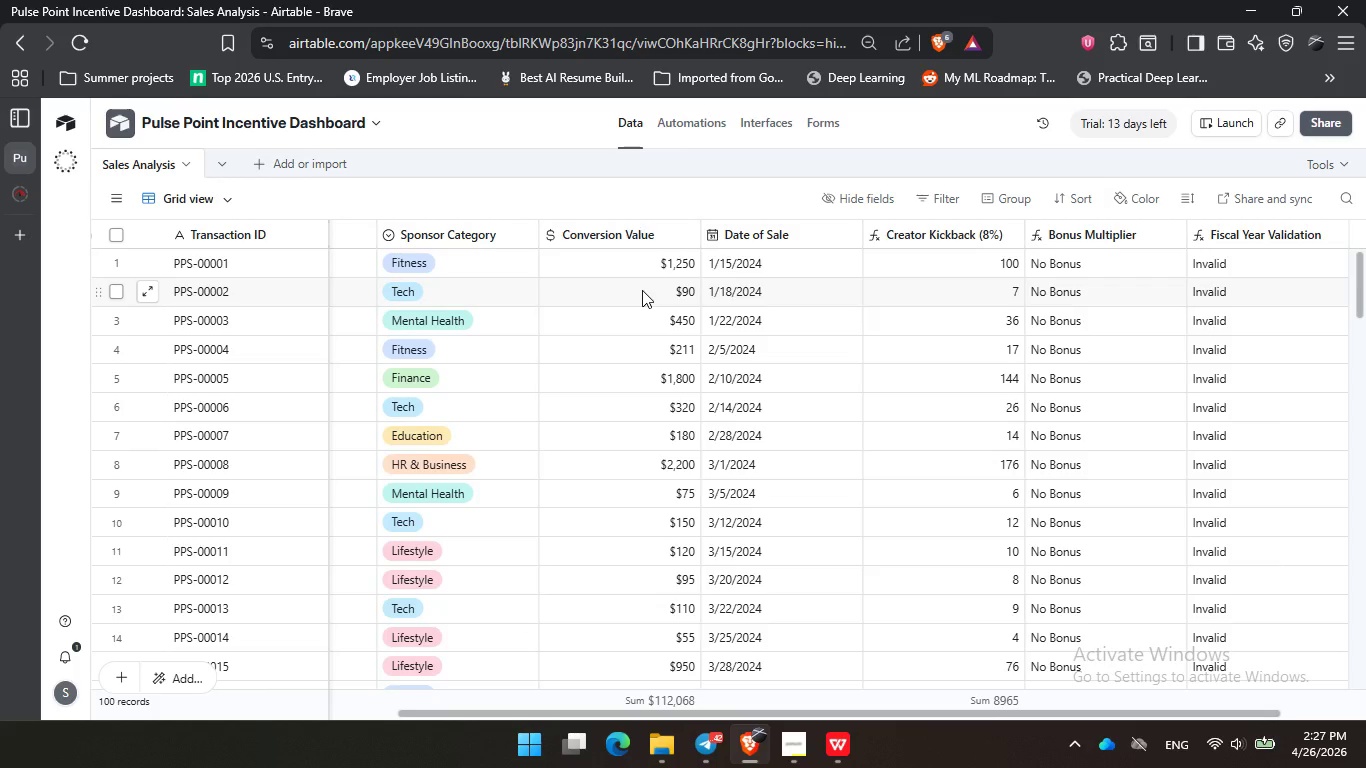 
wait(29.08)
 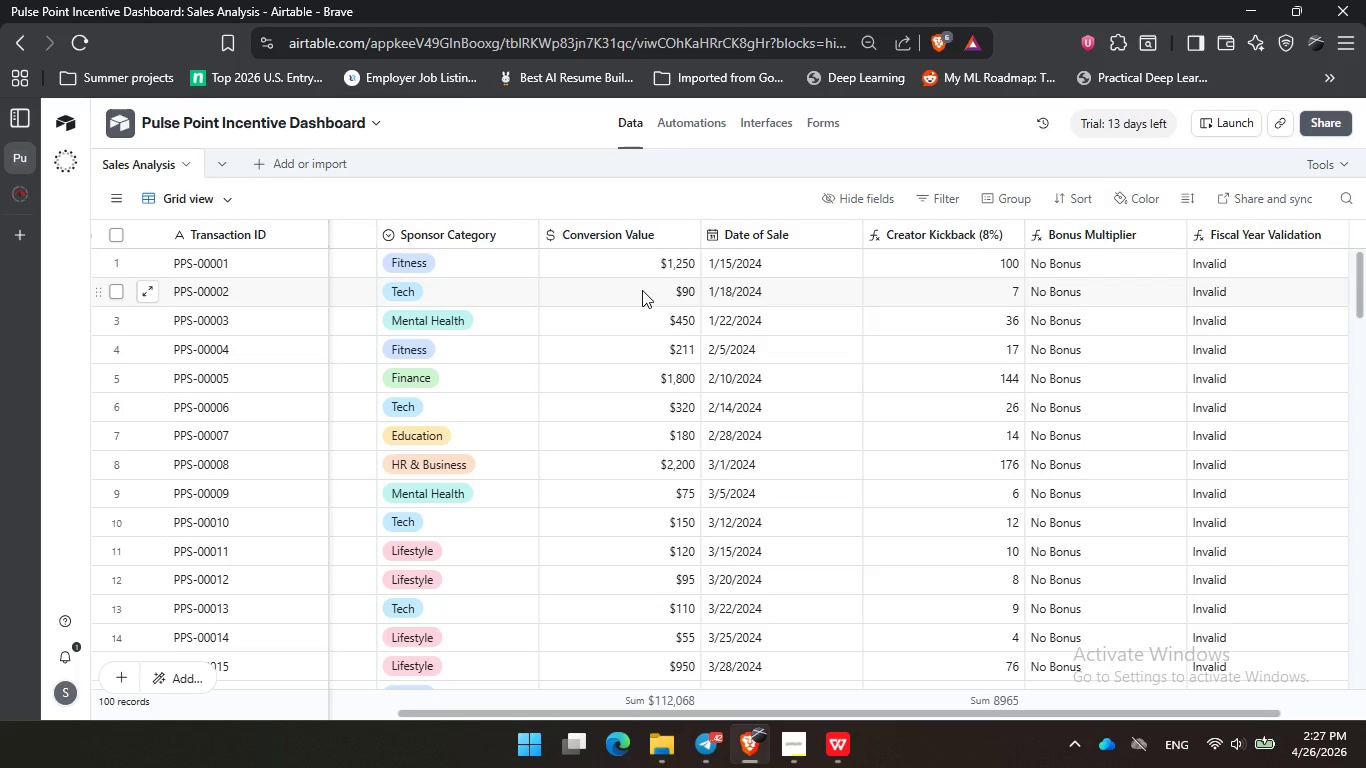 
left_click([810, 752])